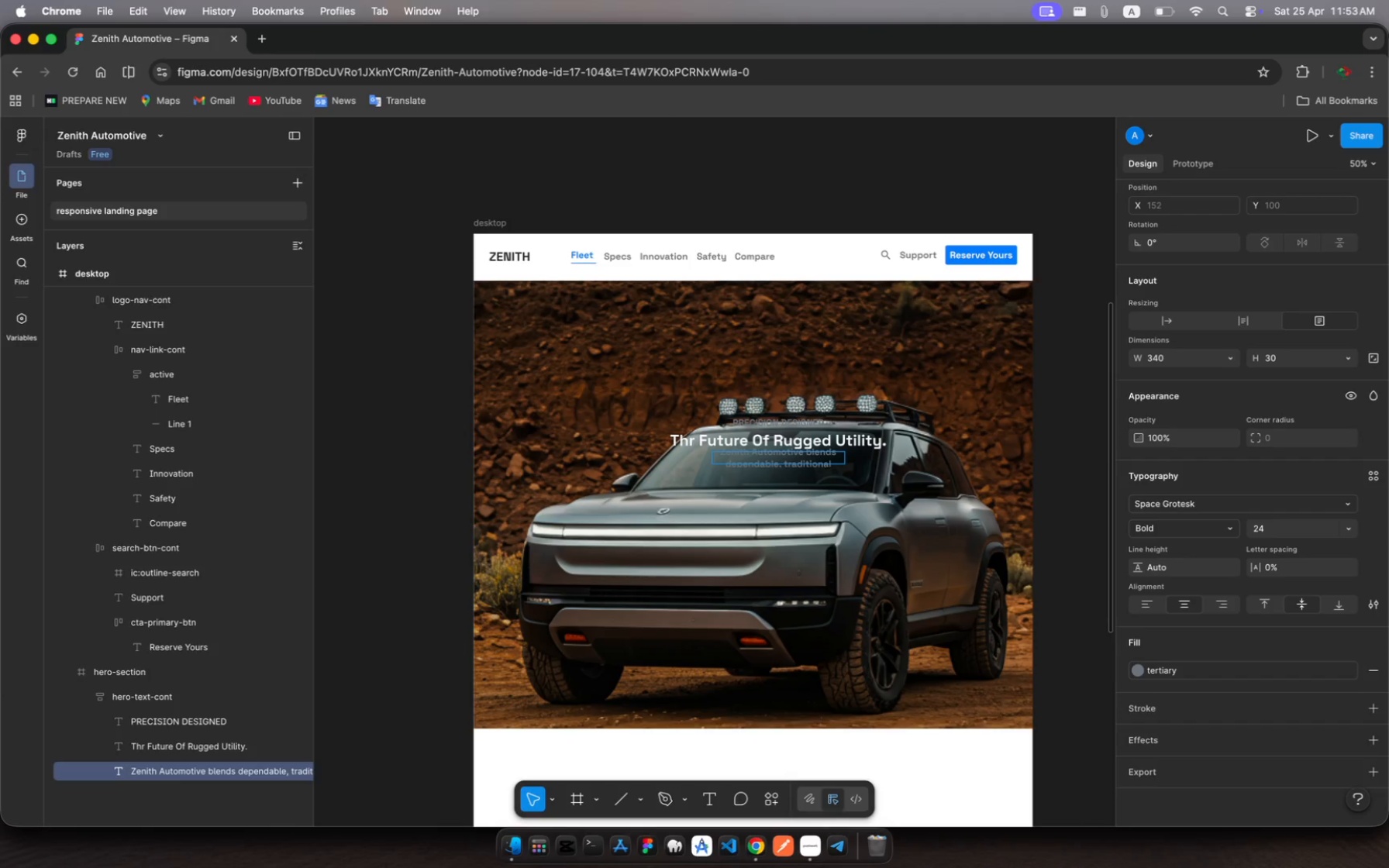 
type( engineering with cutting-ede )
 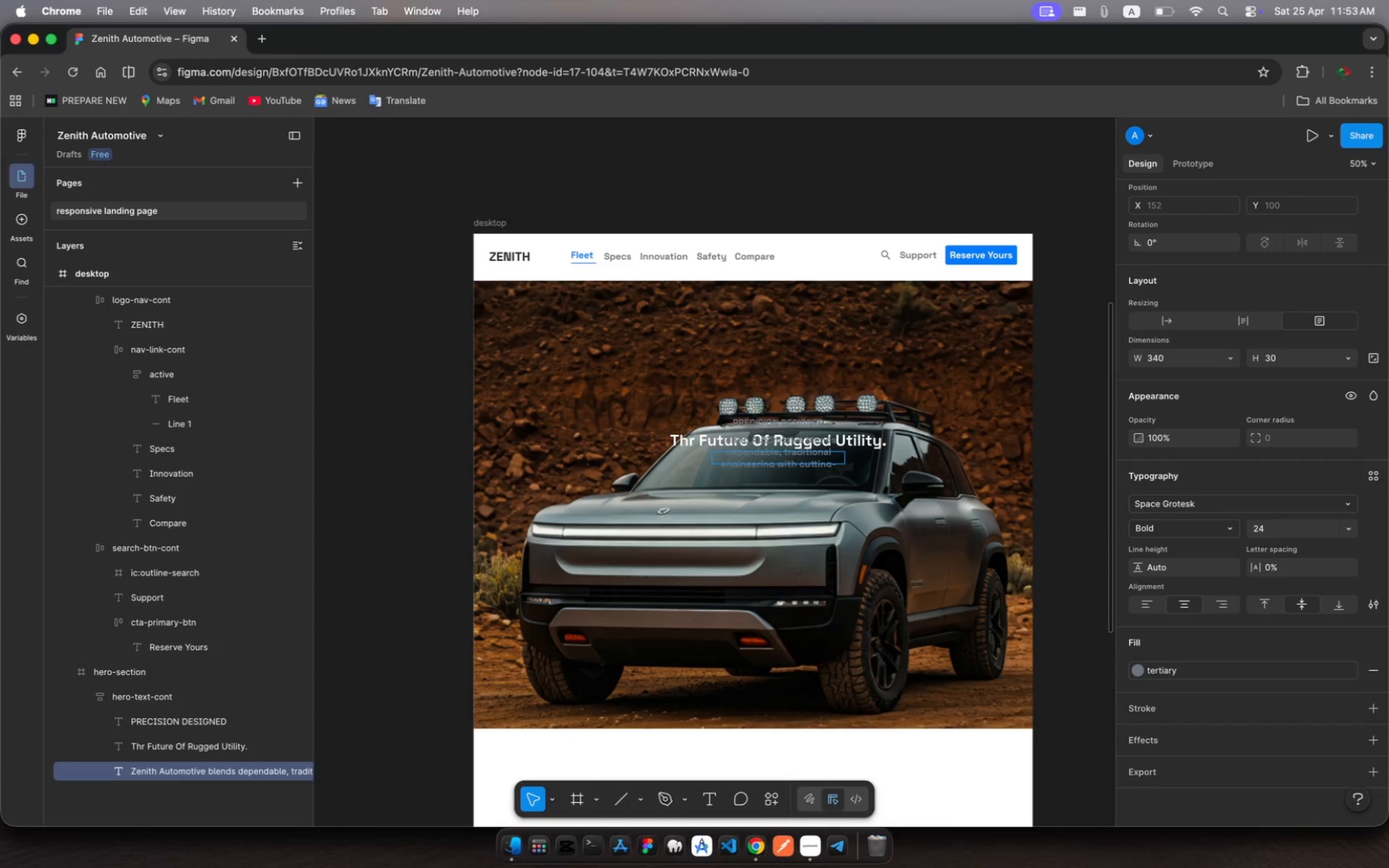 
type(electric performance)
 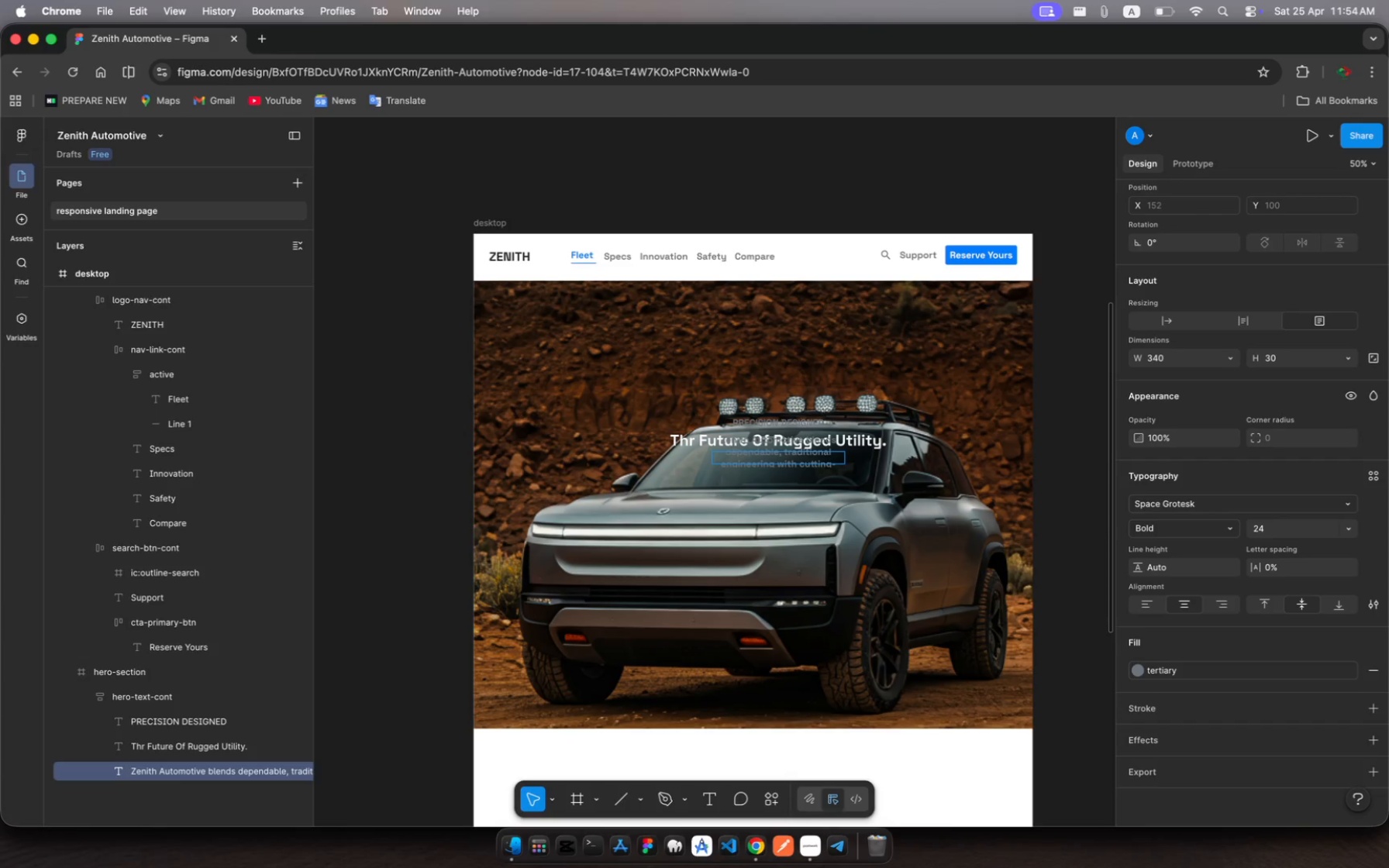 
type(. Built for the wid)
 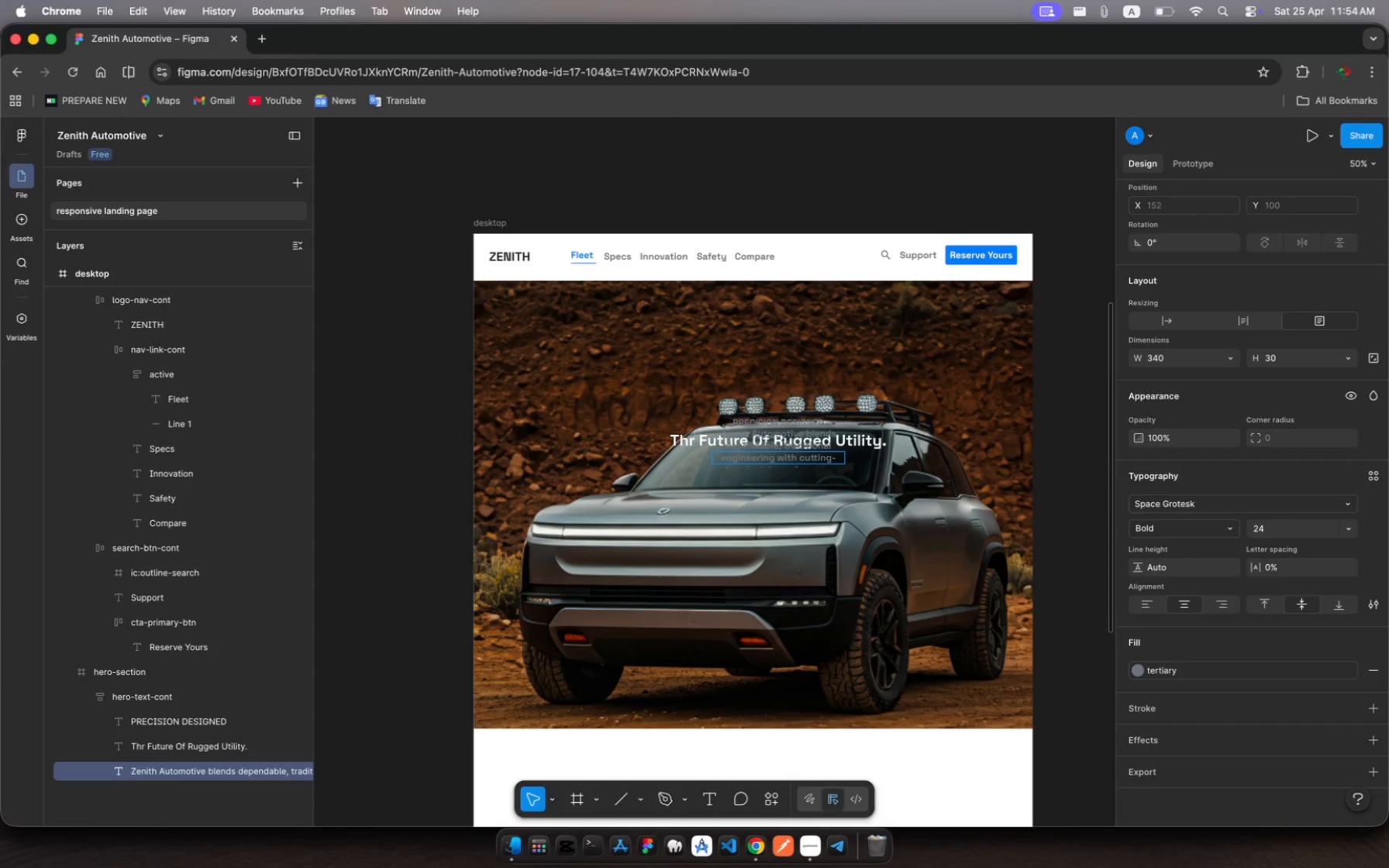 
hold_key(key=L, duration=0.32)
 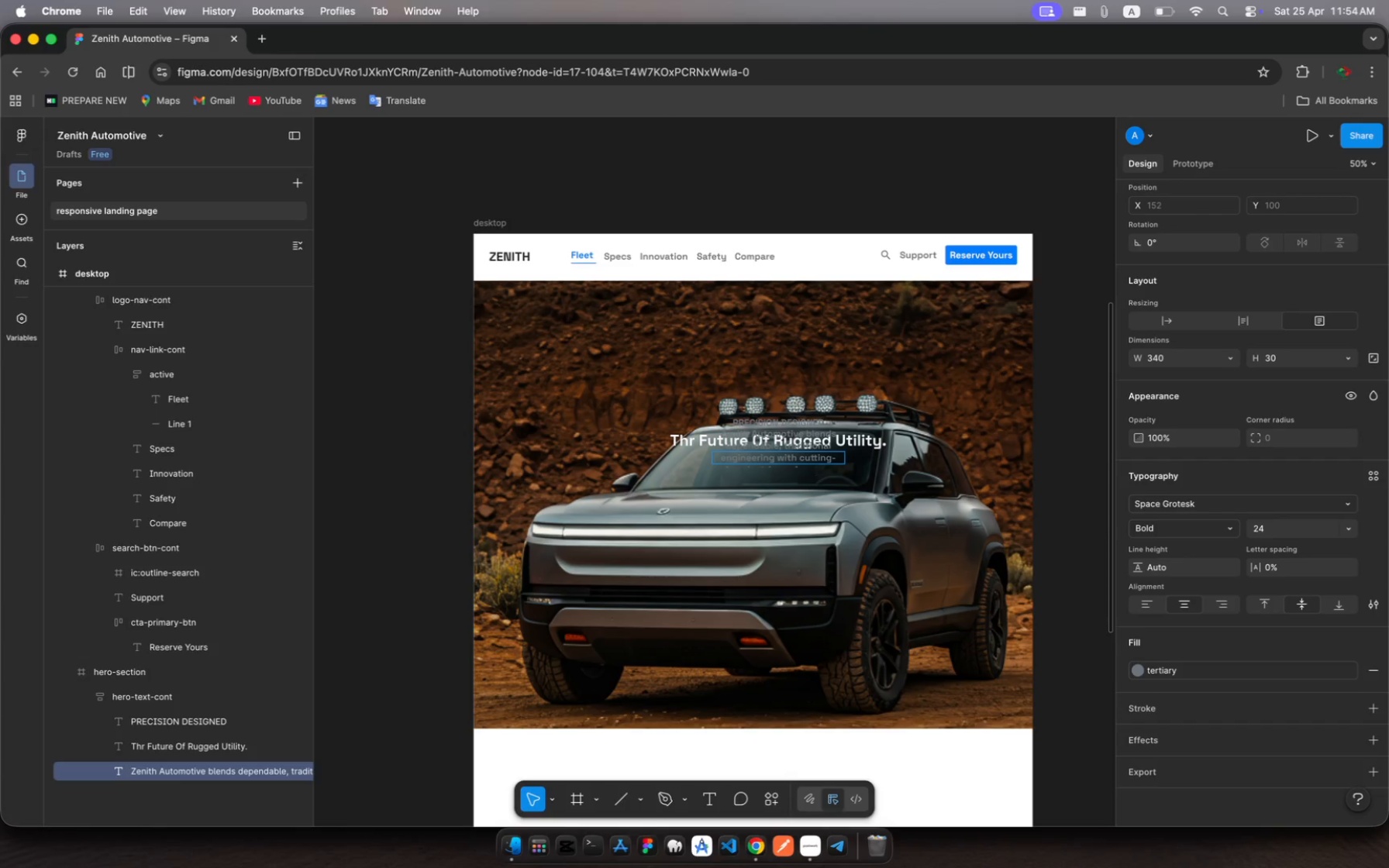 
key(Comma)
 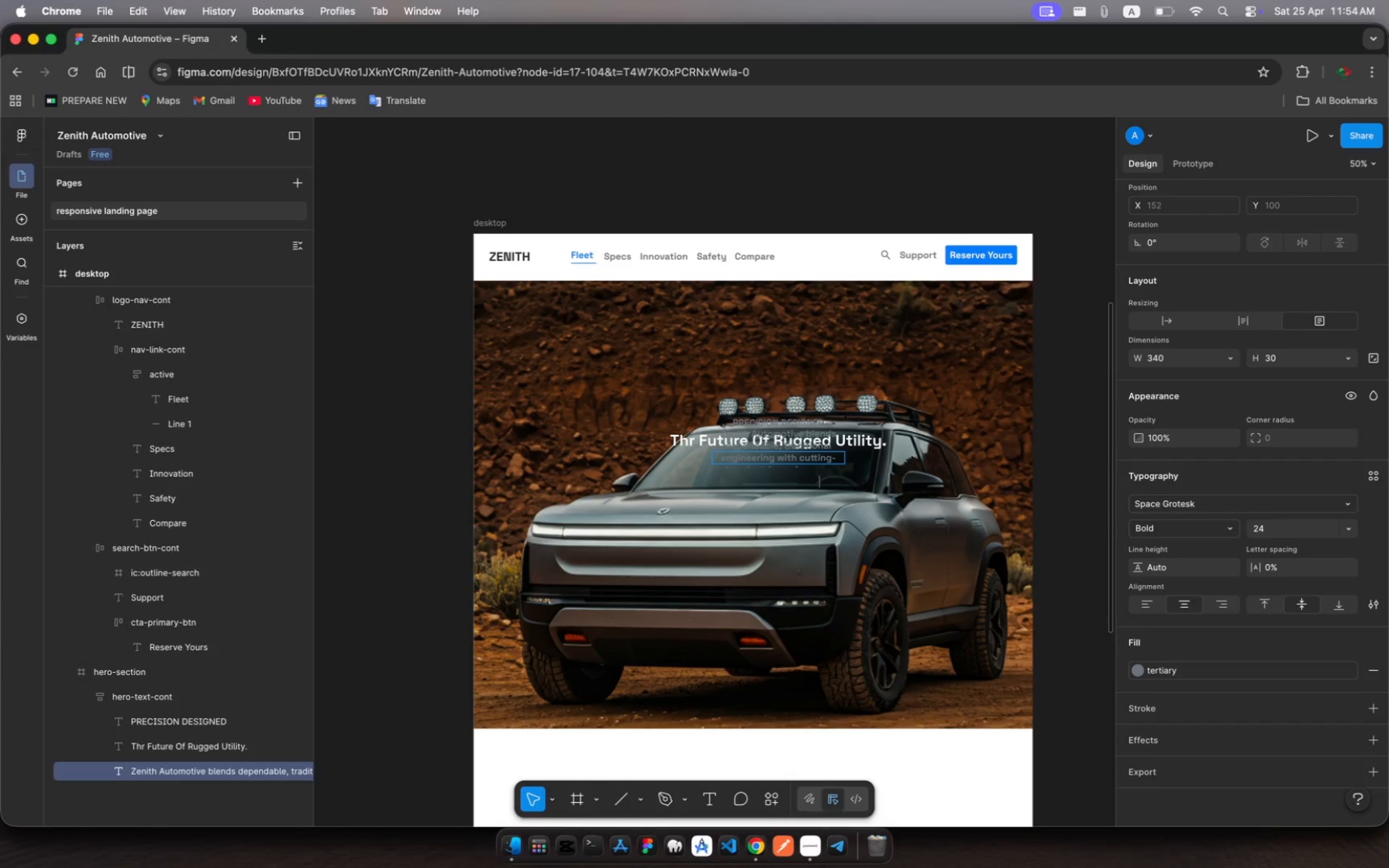 
key(Space)
 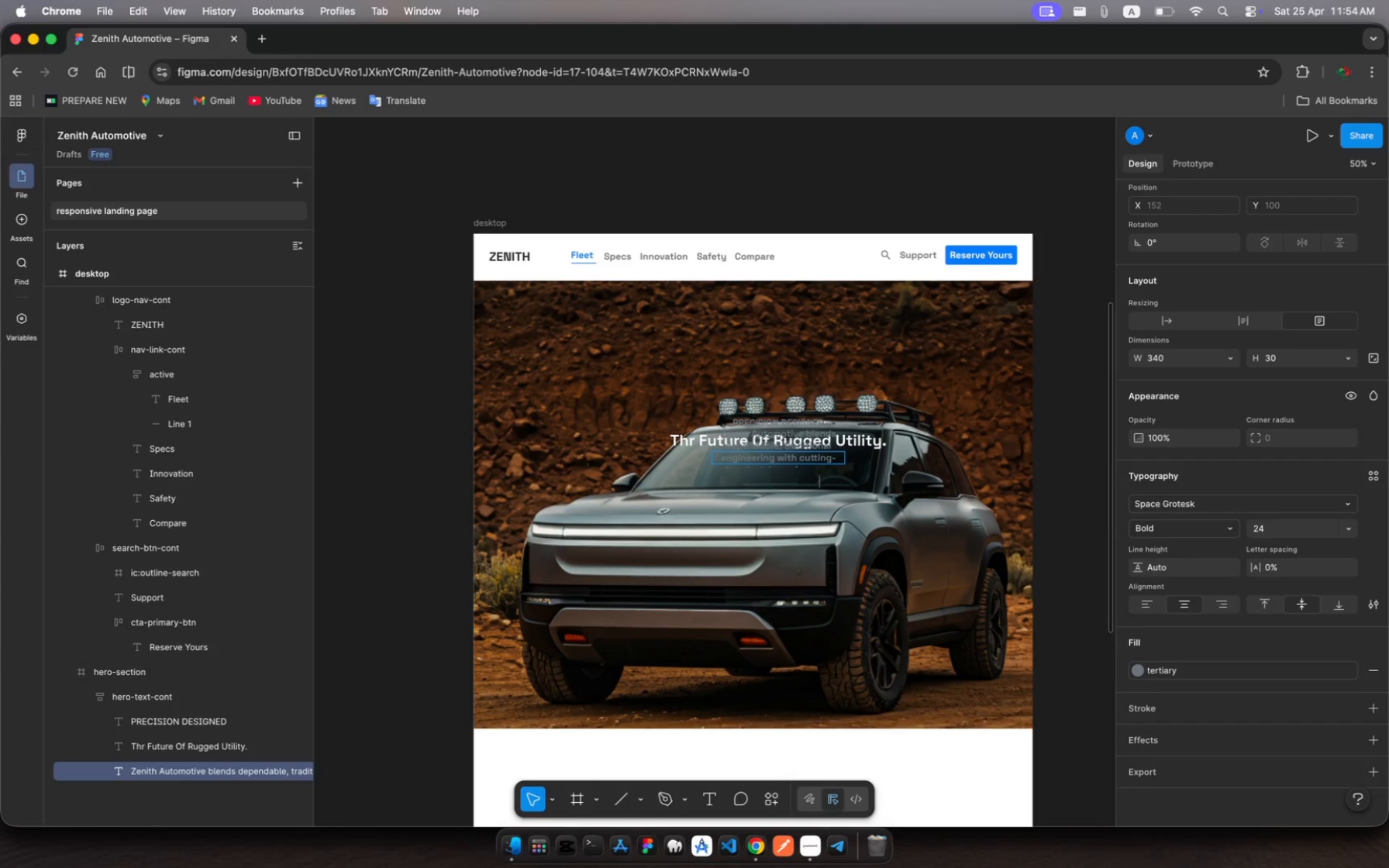 
wait(8.24)
 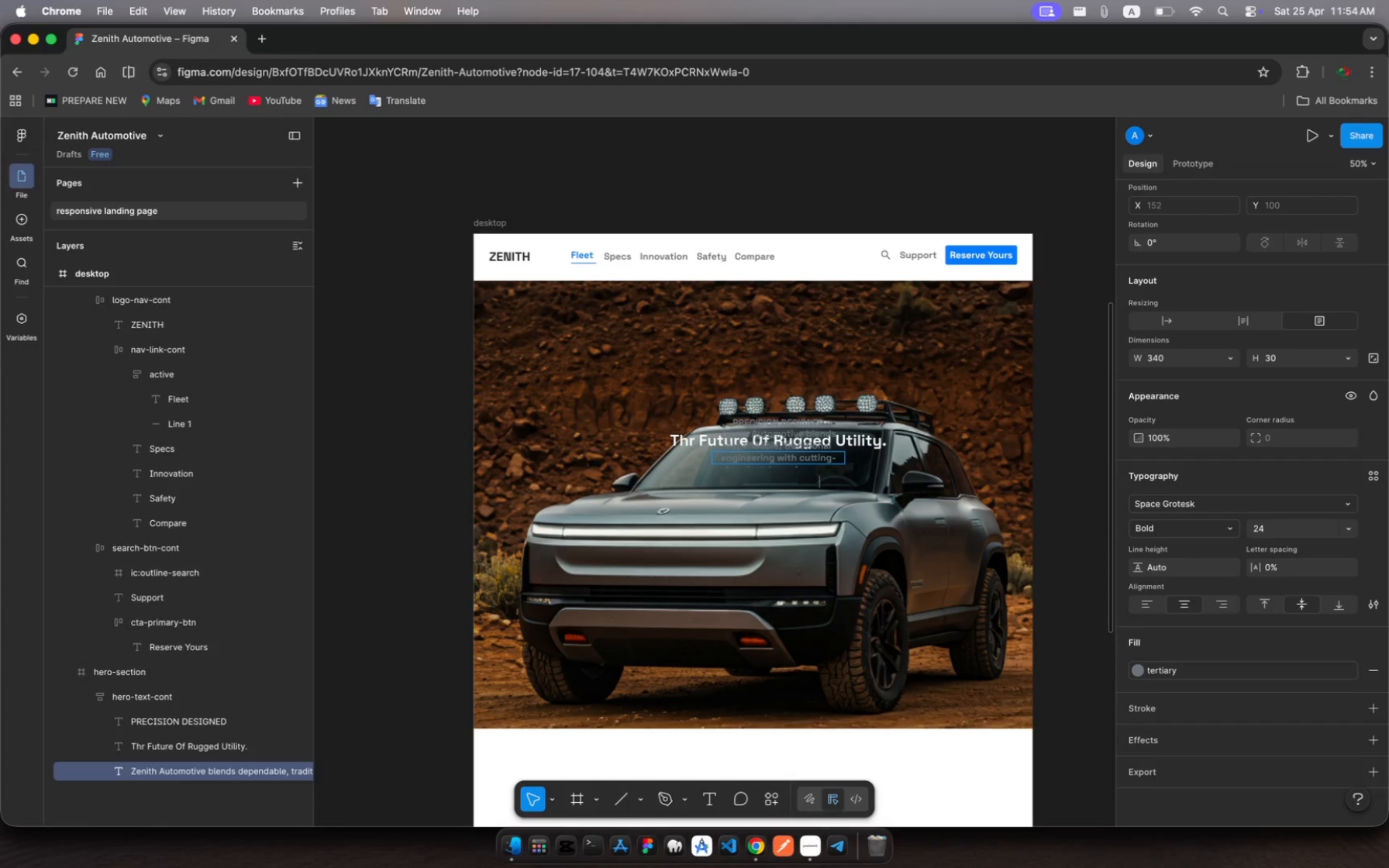 
type(designed for tomorrw.)
 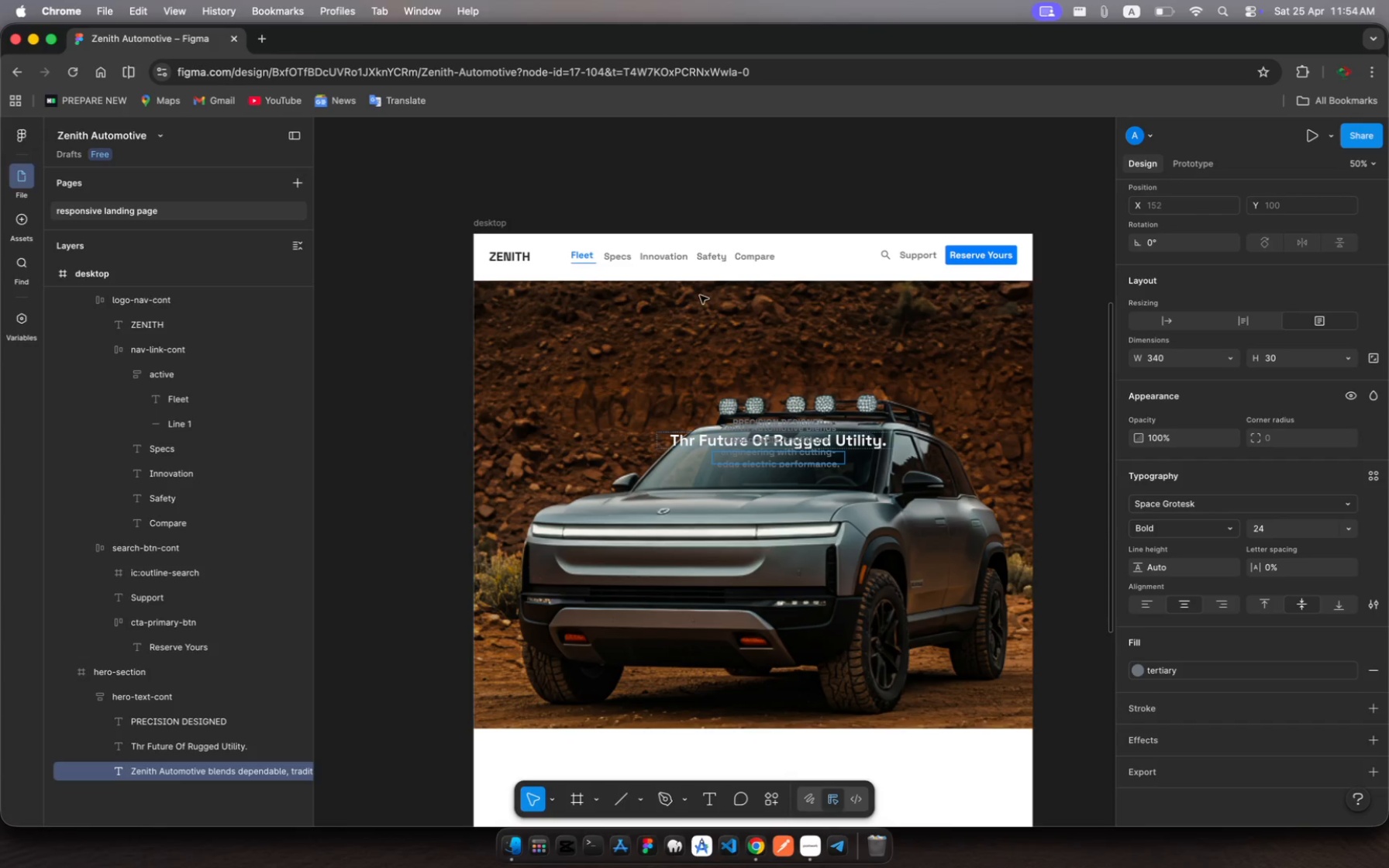 
key(Escape)
 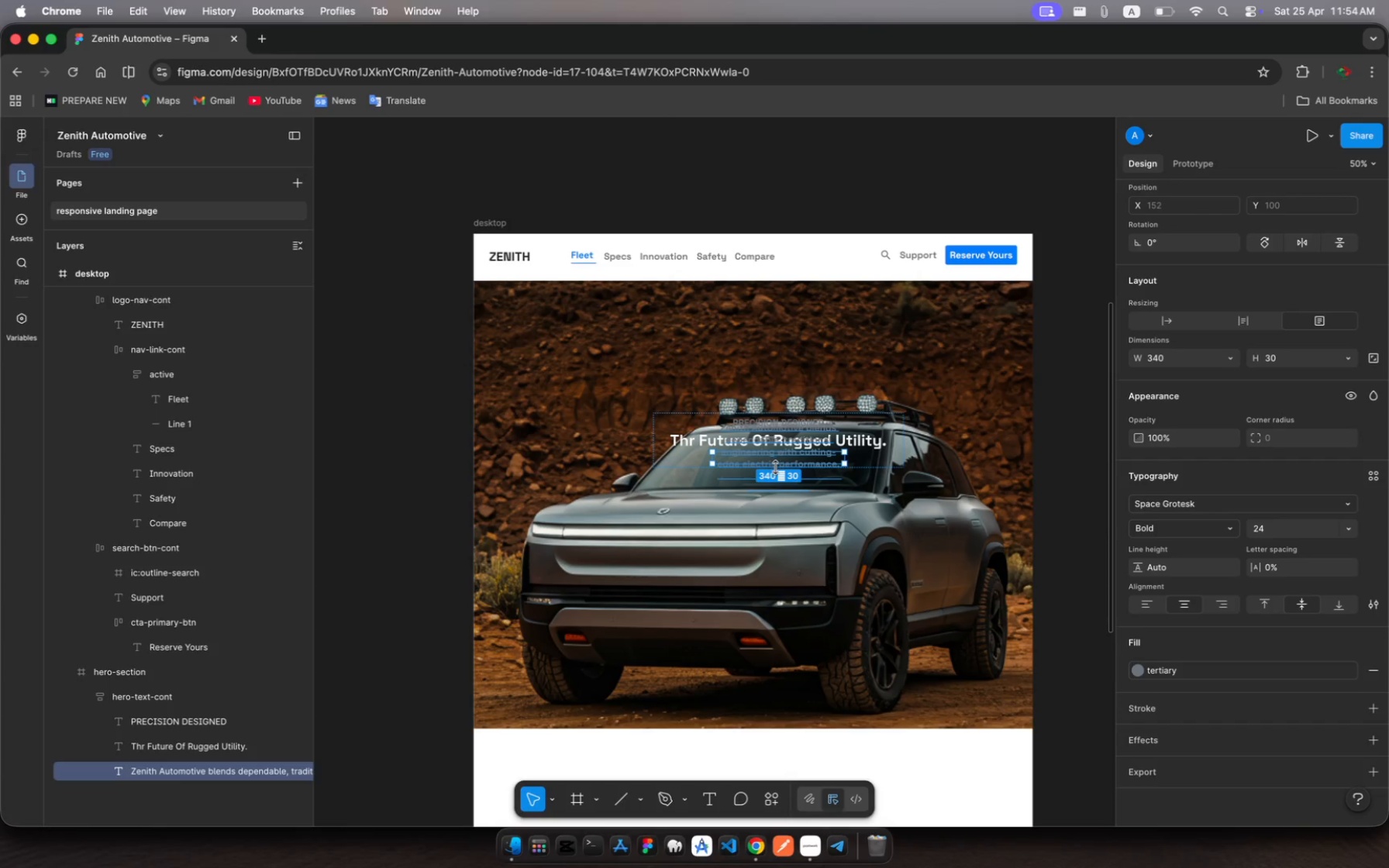 
left_click_drag(start_coordinate=[775, 468], to_coordinate=[785, 496])
 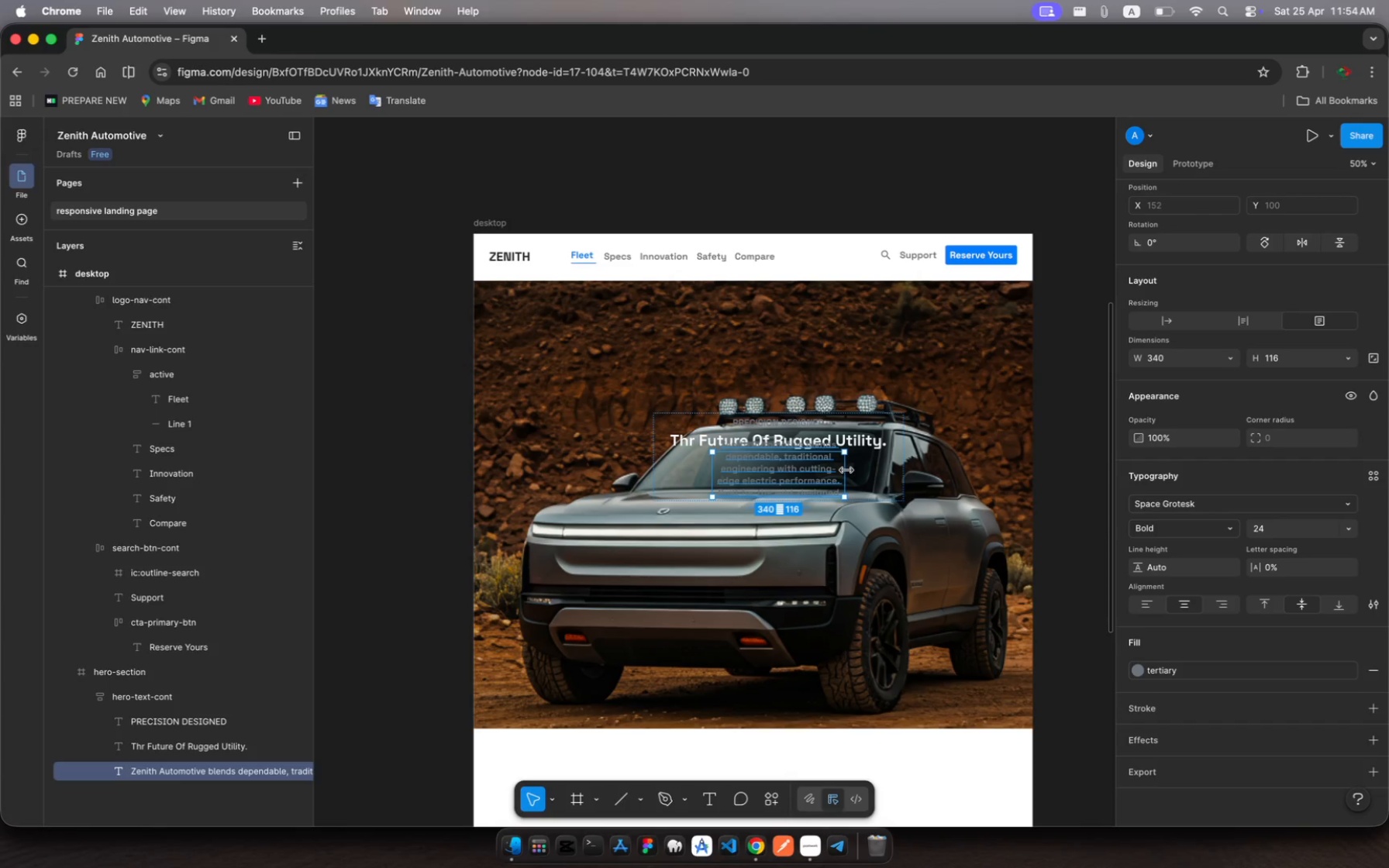 
left_click_drag(start_coordinate=[846, 470], to_coordinate=[886, 473])
 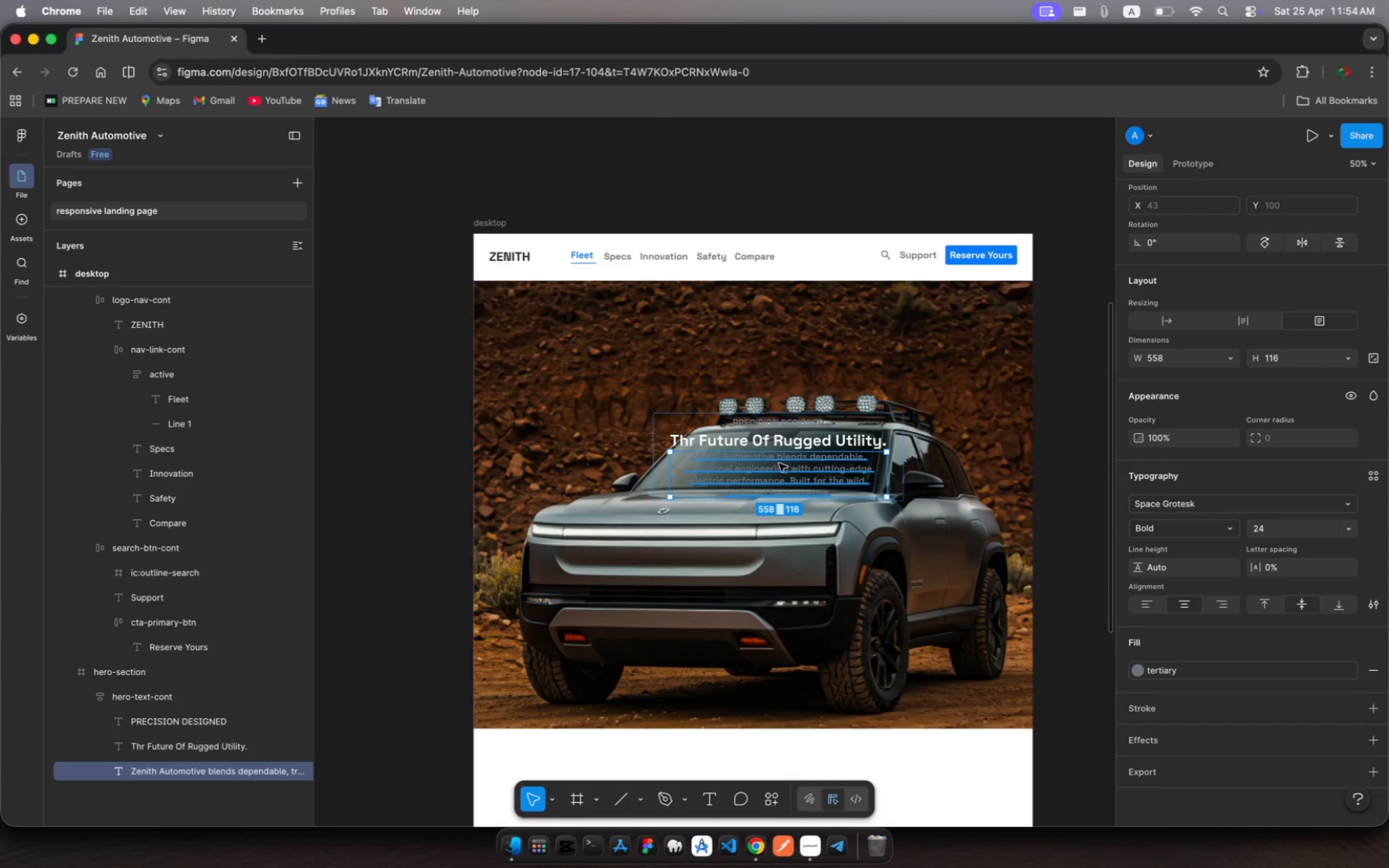 
double_click([779, 463])
 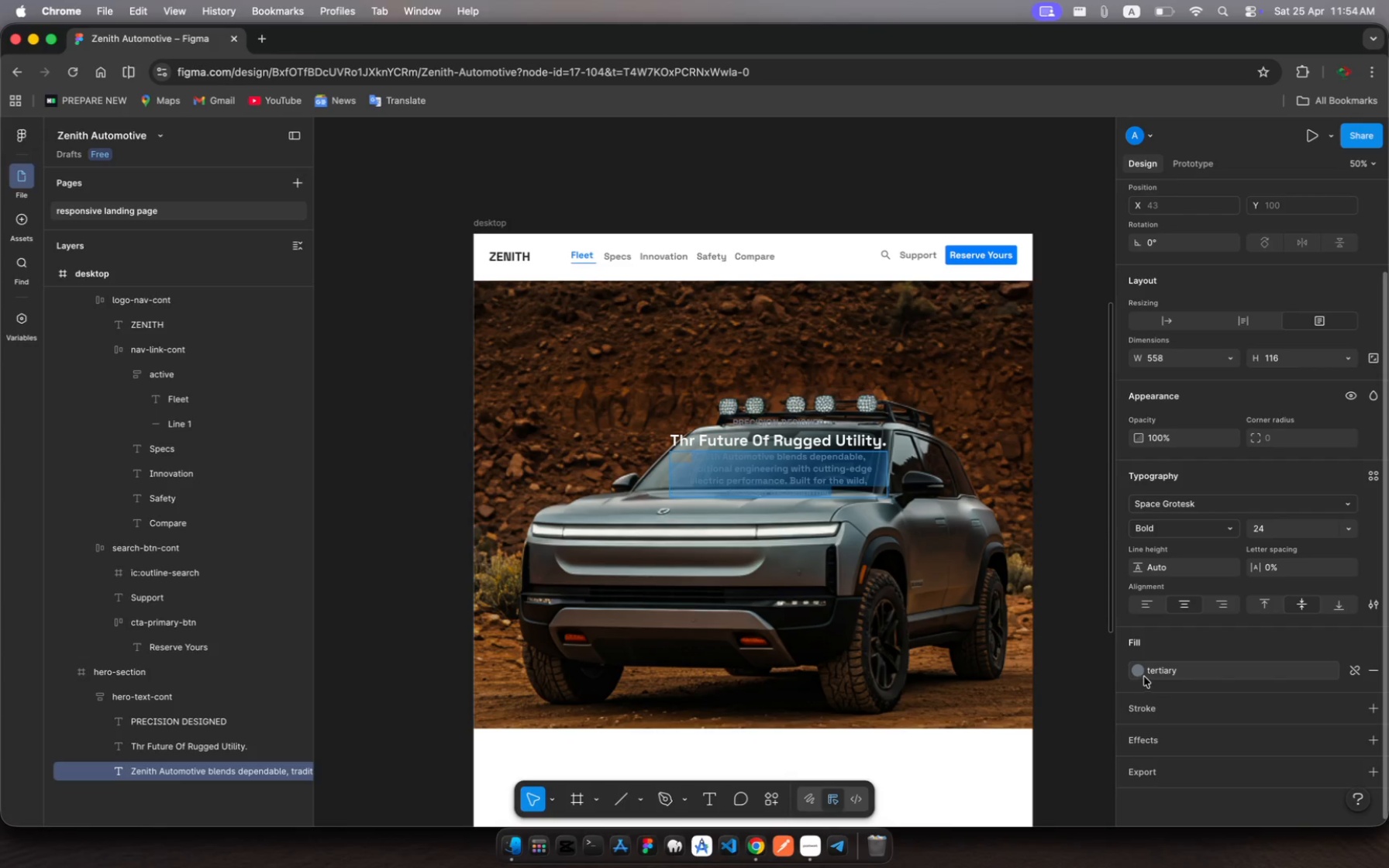 
left_click([1140, 670])
 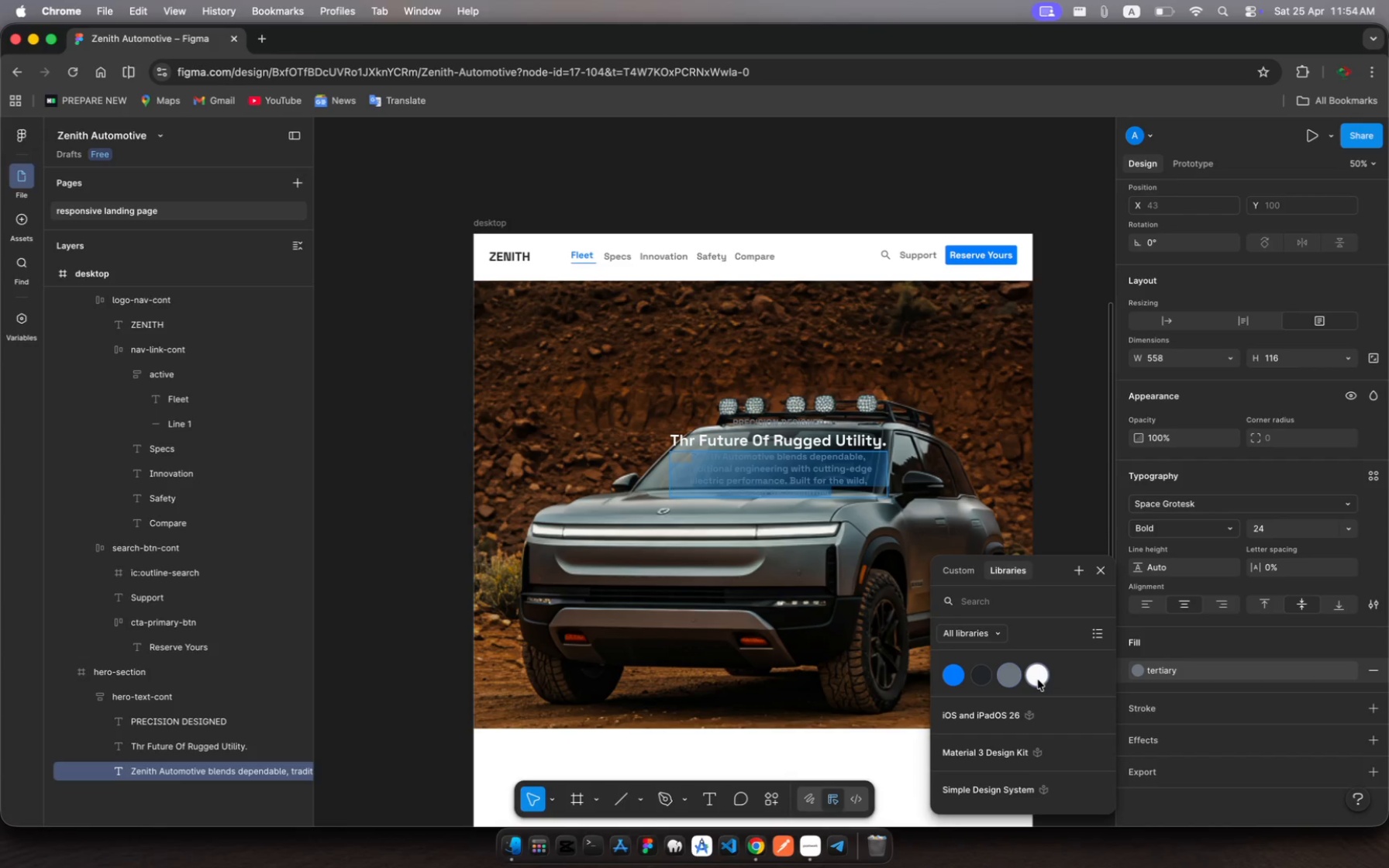 
left_click([1038, 680])
 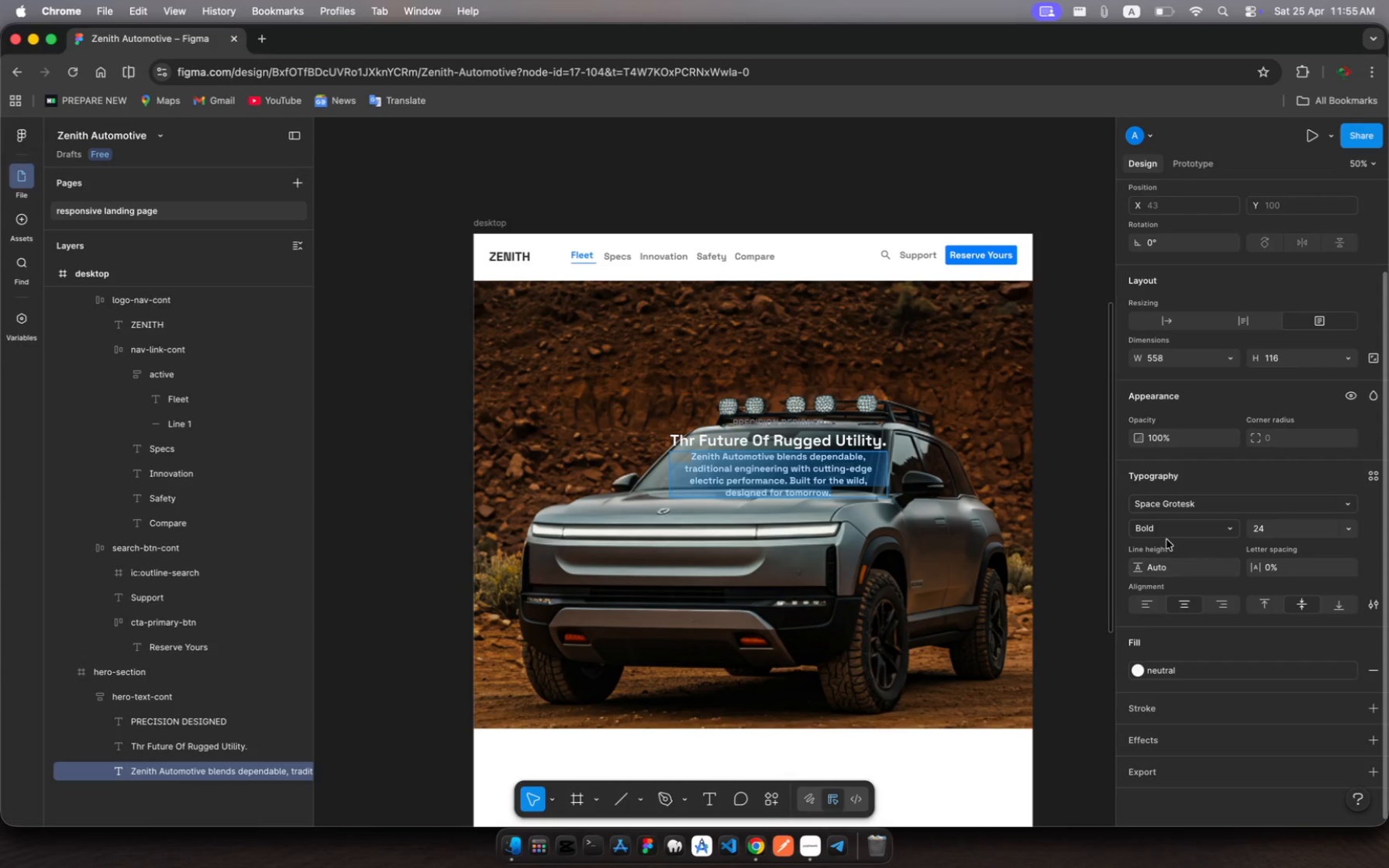 
left_click([1229, 525])
 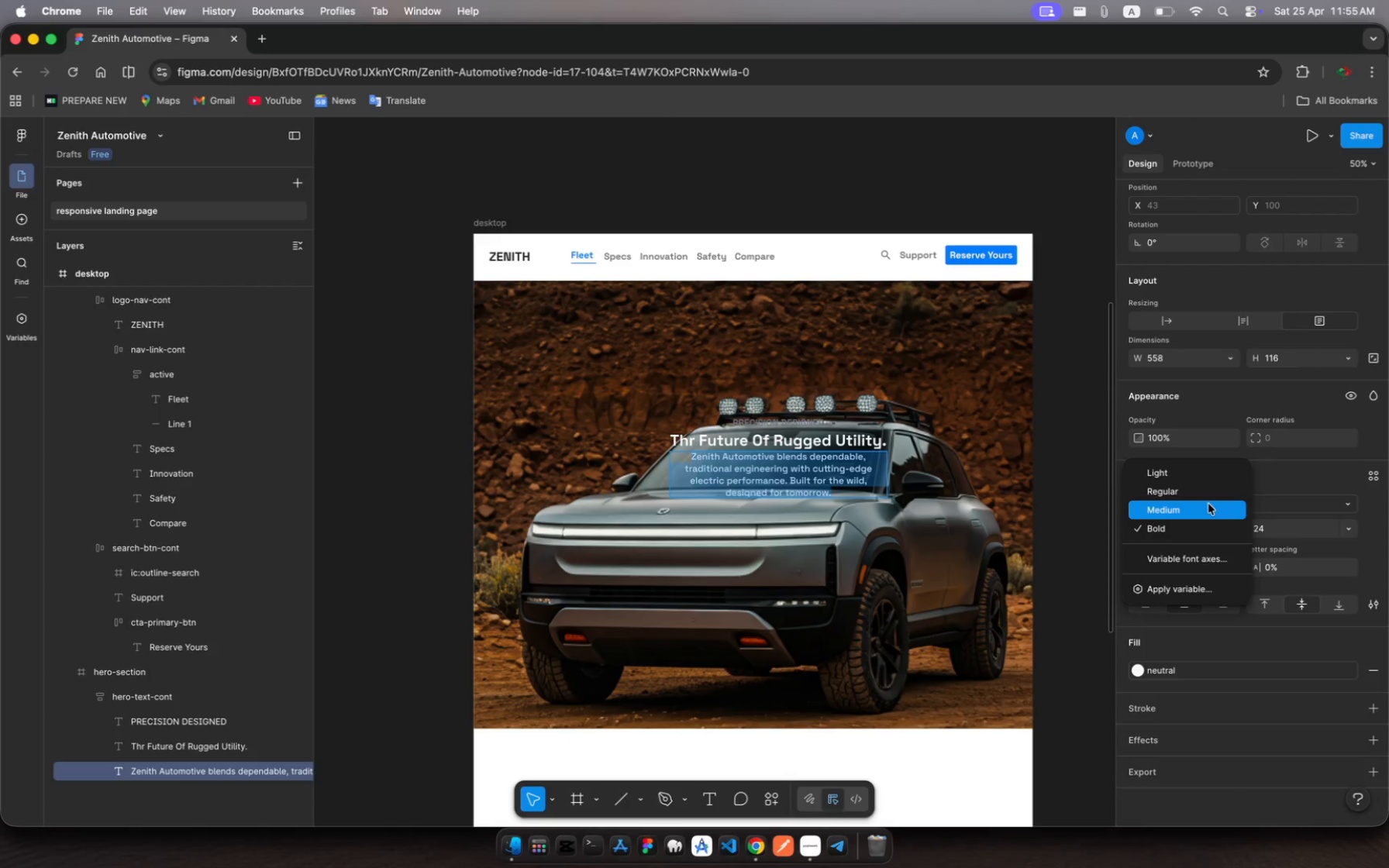 
wait(5.41)
 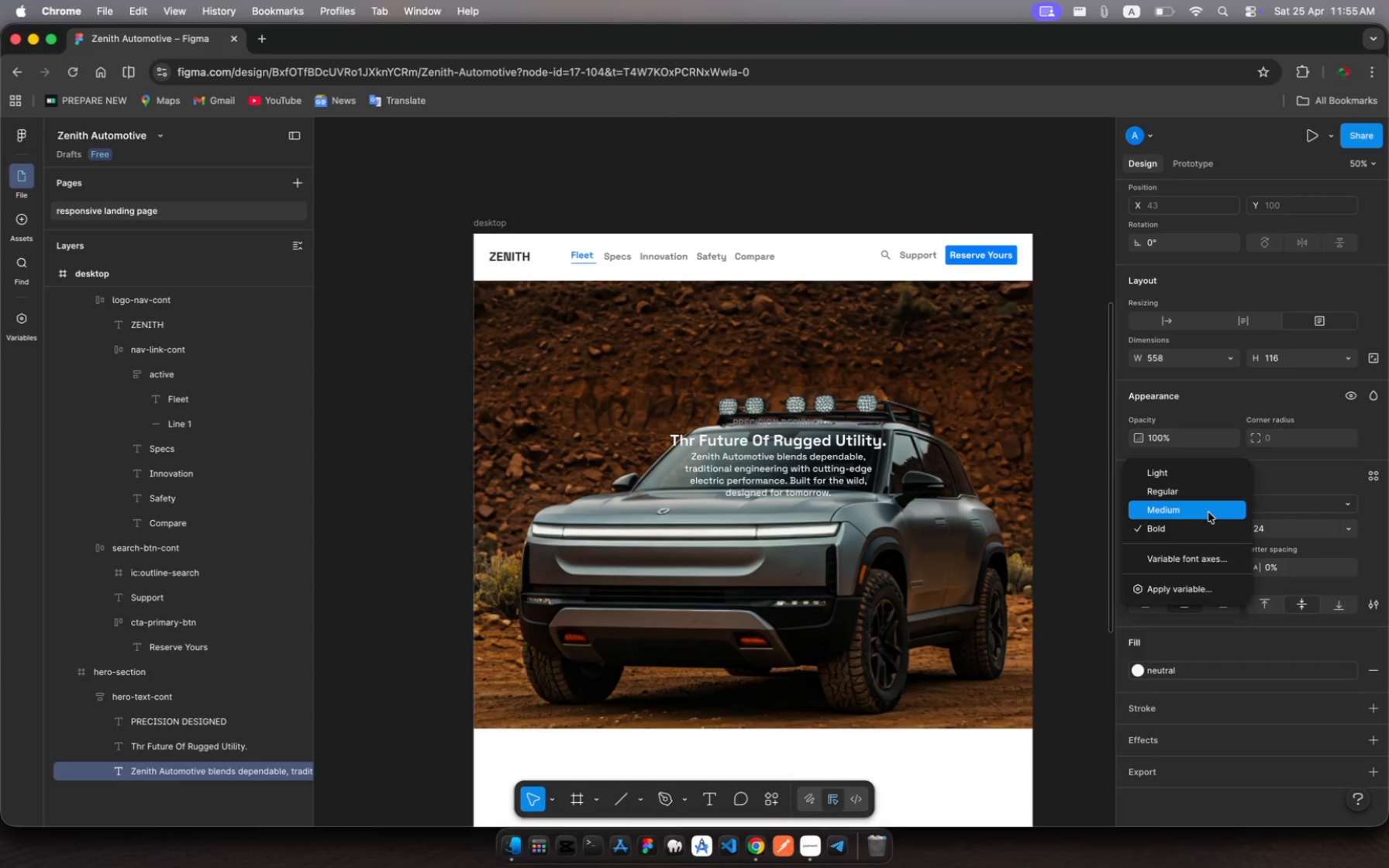 
left_click([1206, 497])
 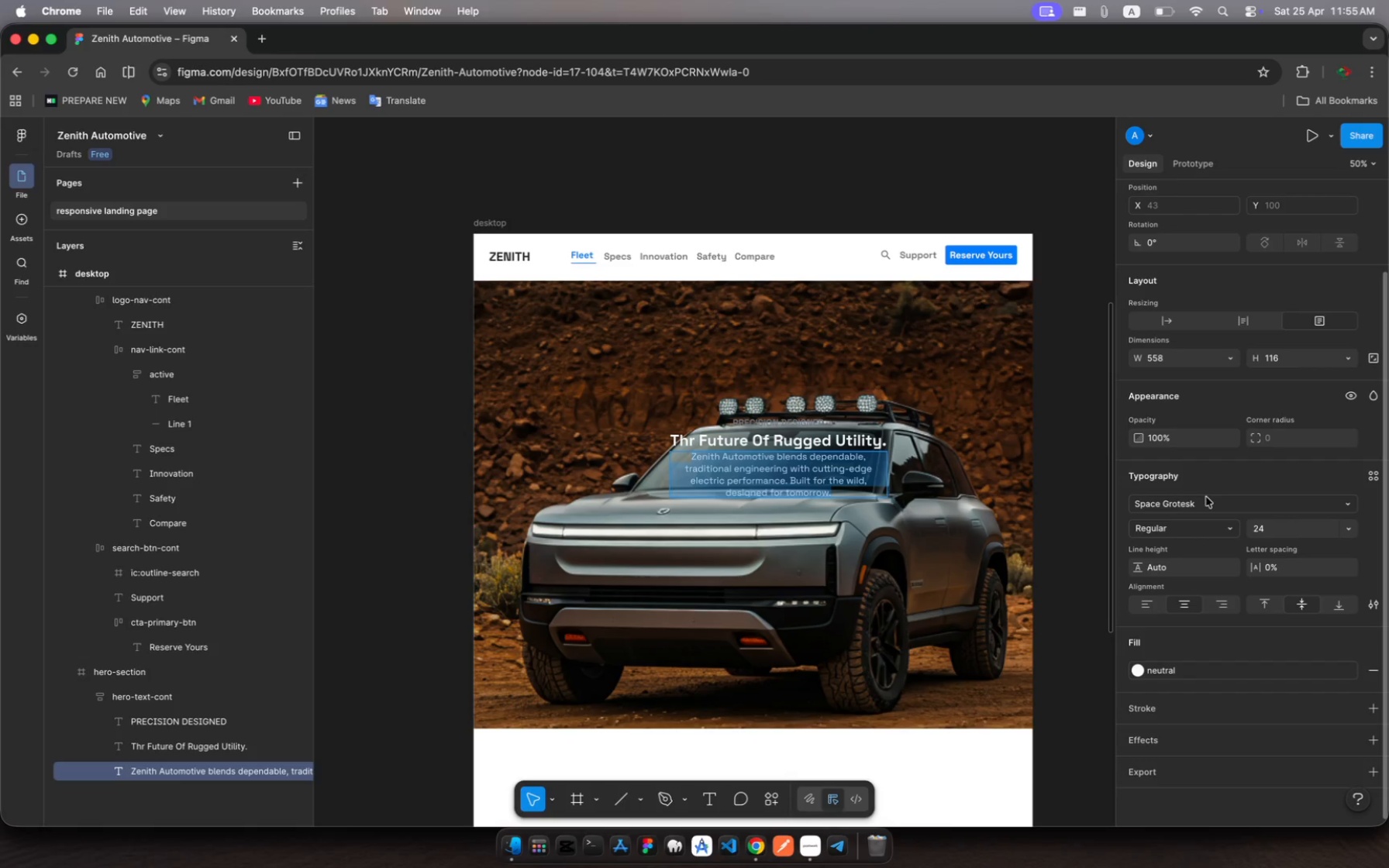 
wait(6.11)
 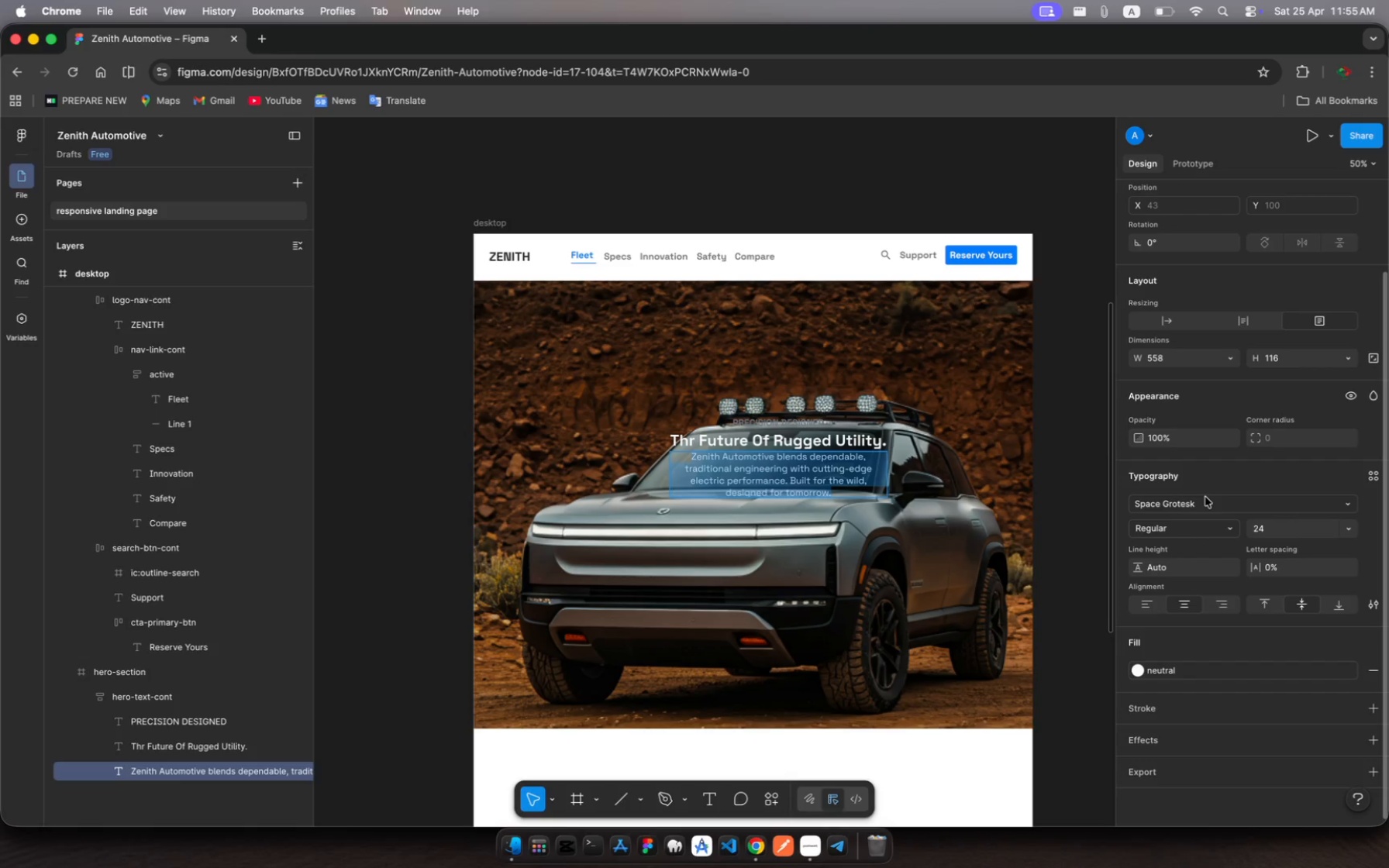 
key(Escape)
 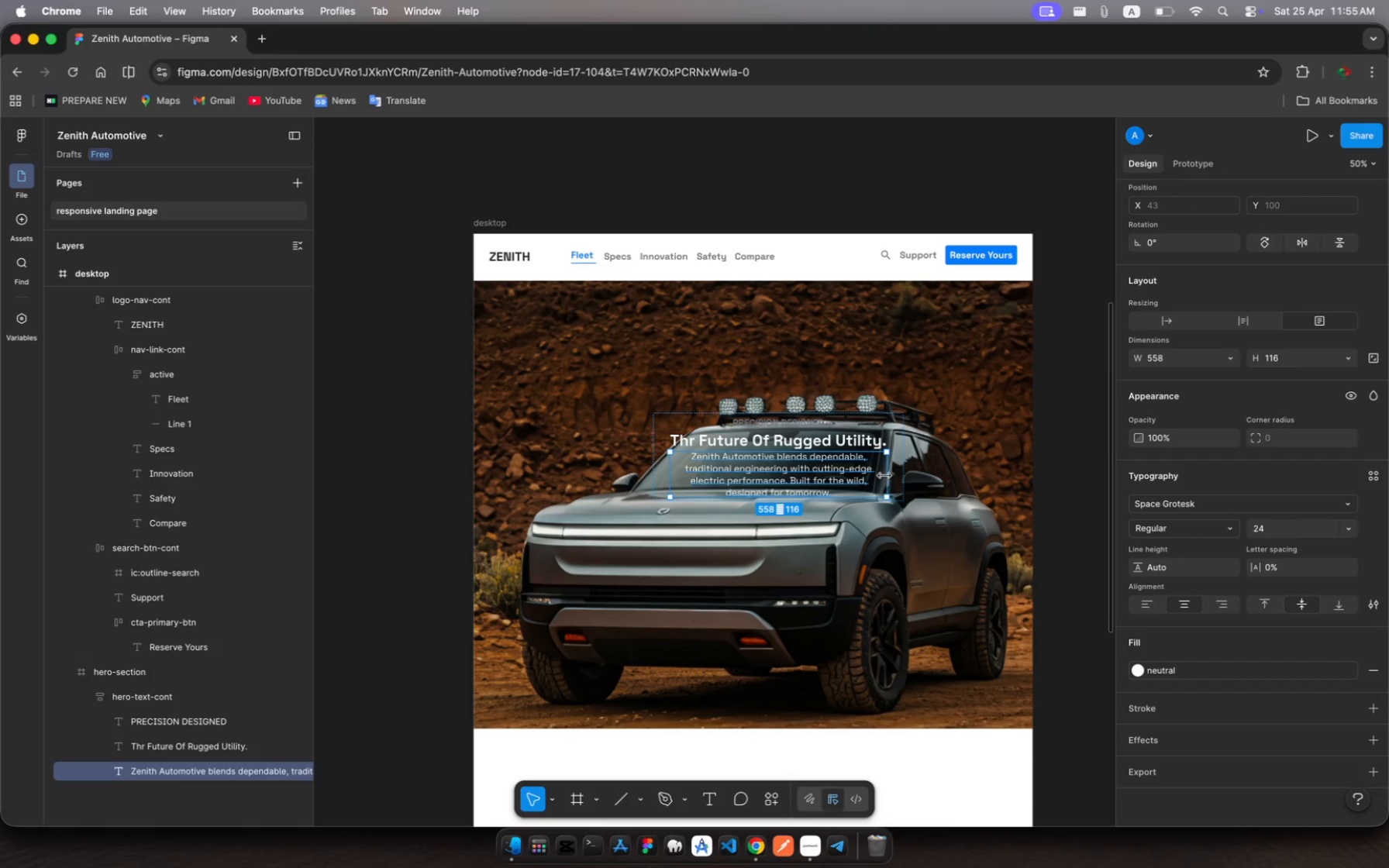 
left_click([893, 472])
 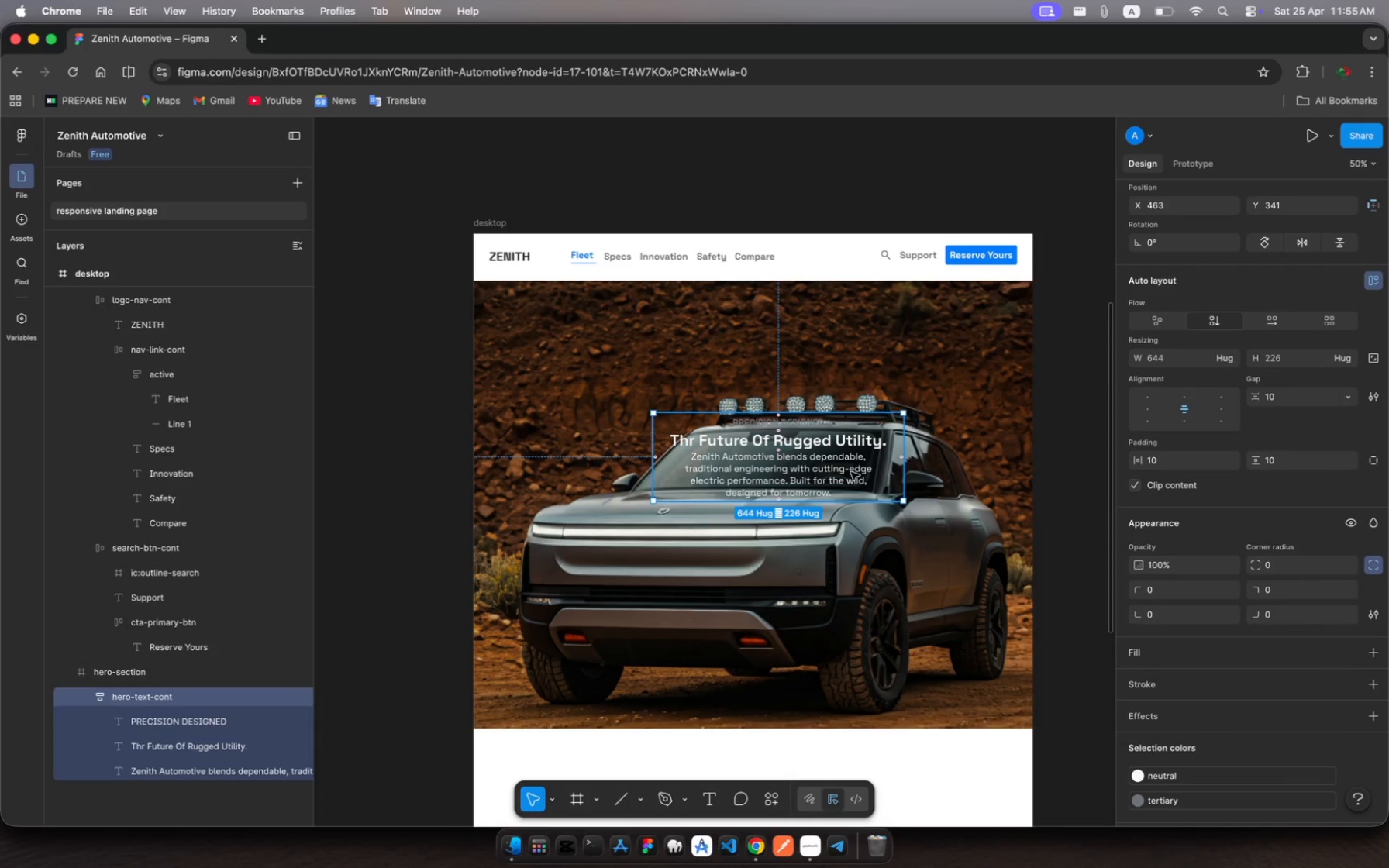 
left_click([846, 472])
 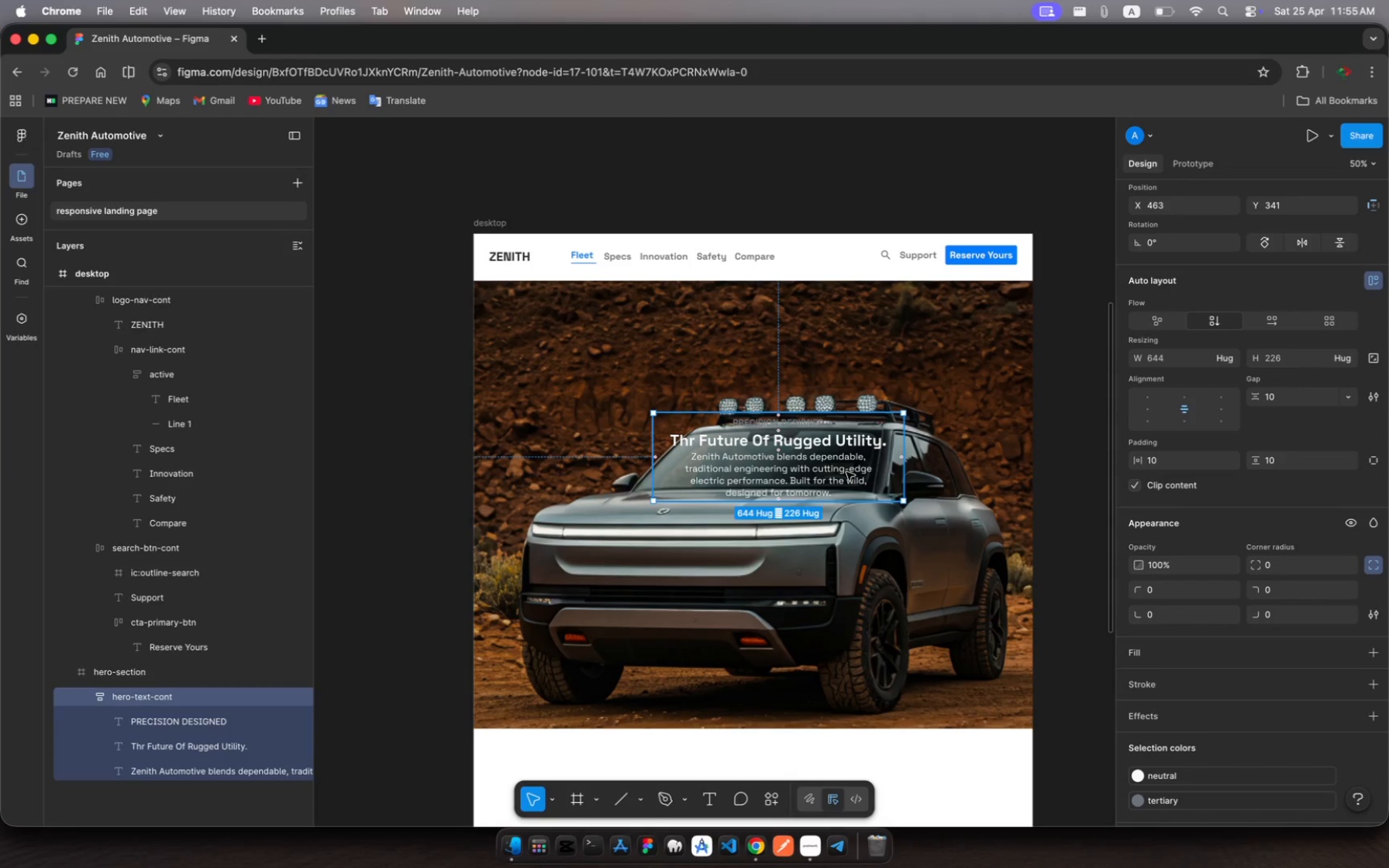 
double_click([846, 472])
 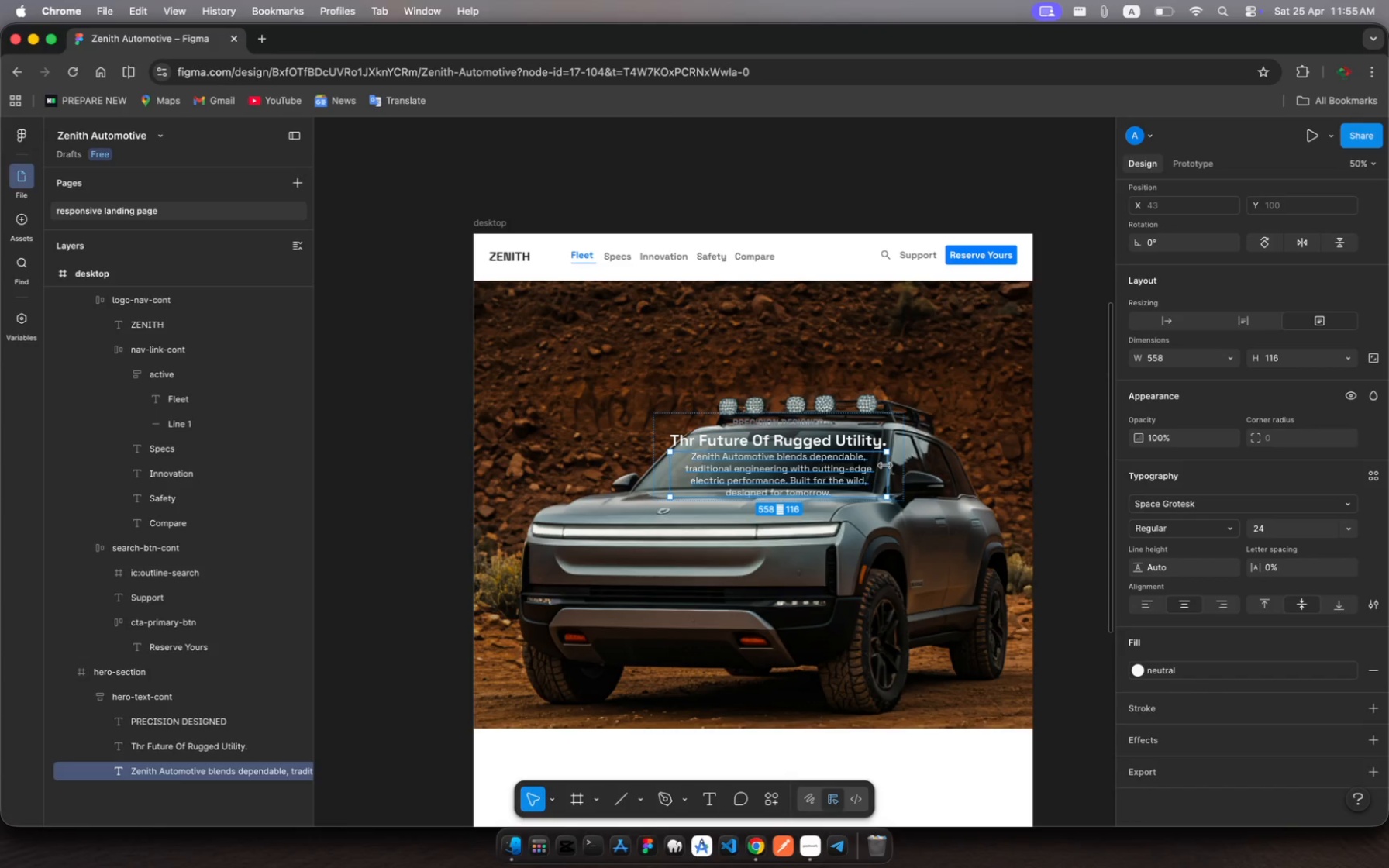 
left_click_drag(start_coordinate=[886, 467], to_coordinate=[930, 471])
 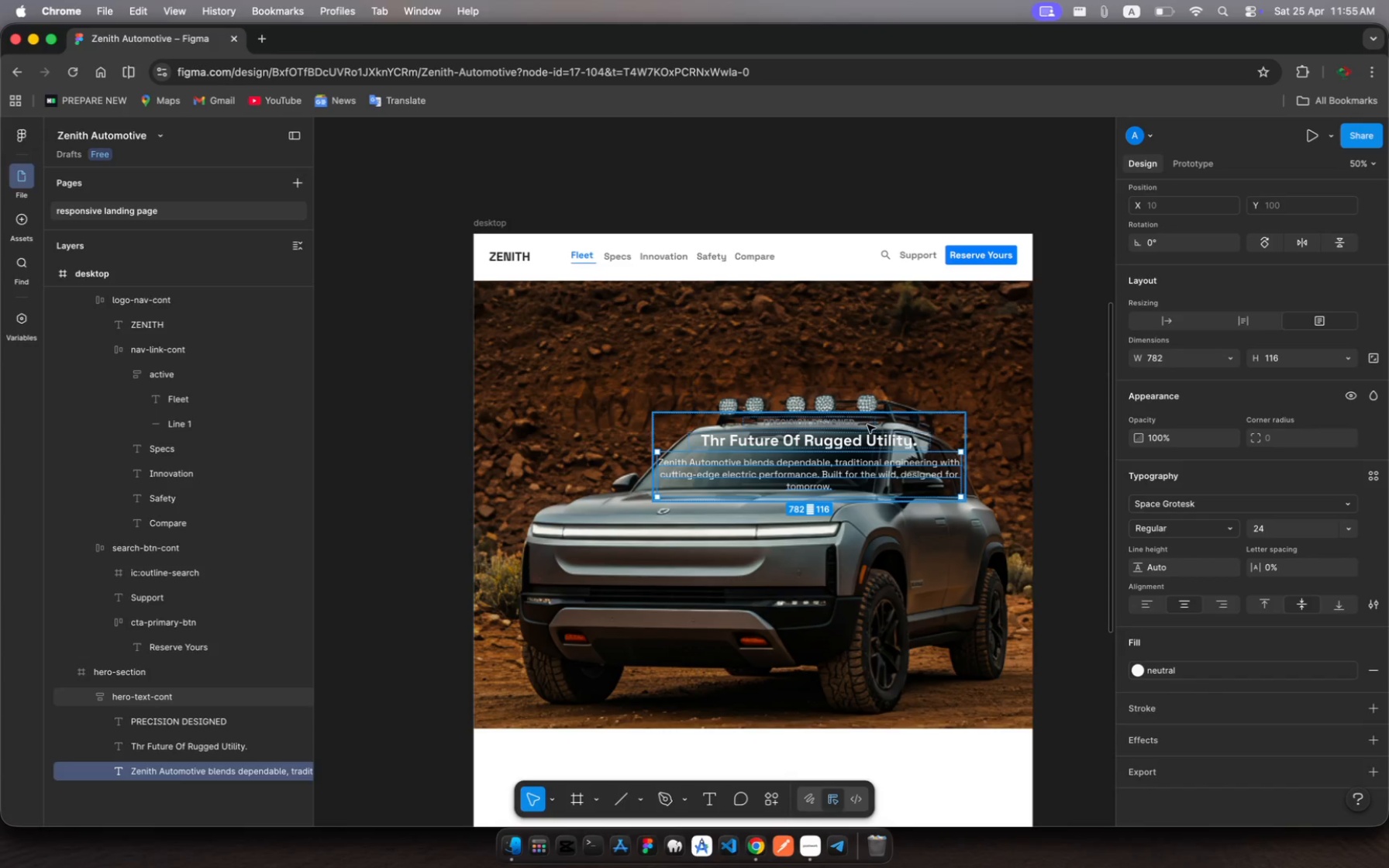 
left_click([867, 427])
 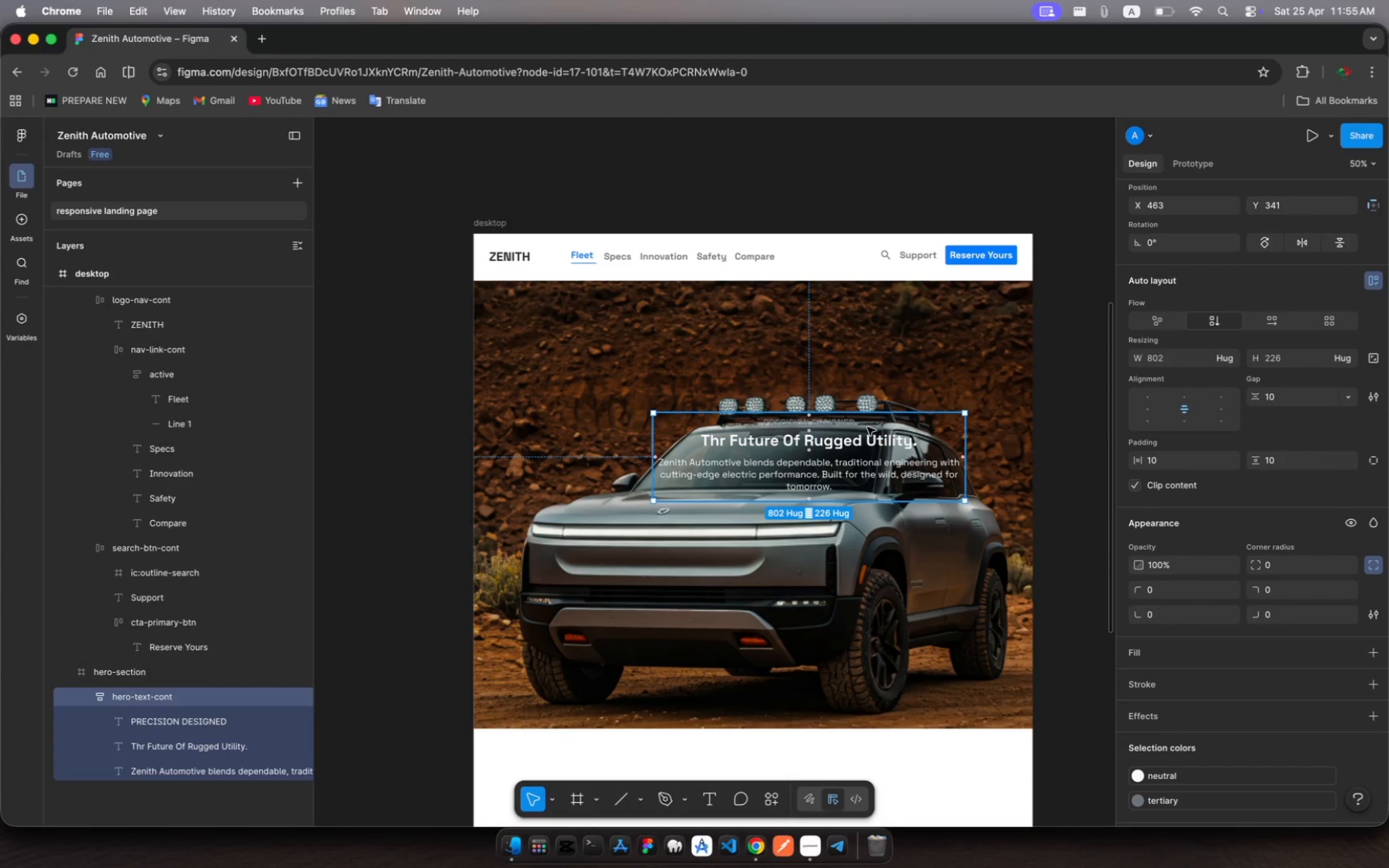 
left_click_drag(start_coordinate=[867, 427], to_coordinate=[843, 442])
 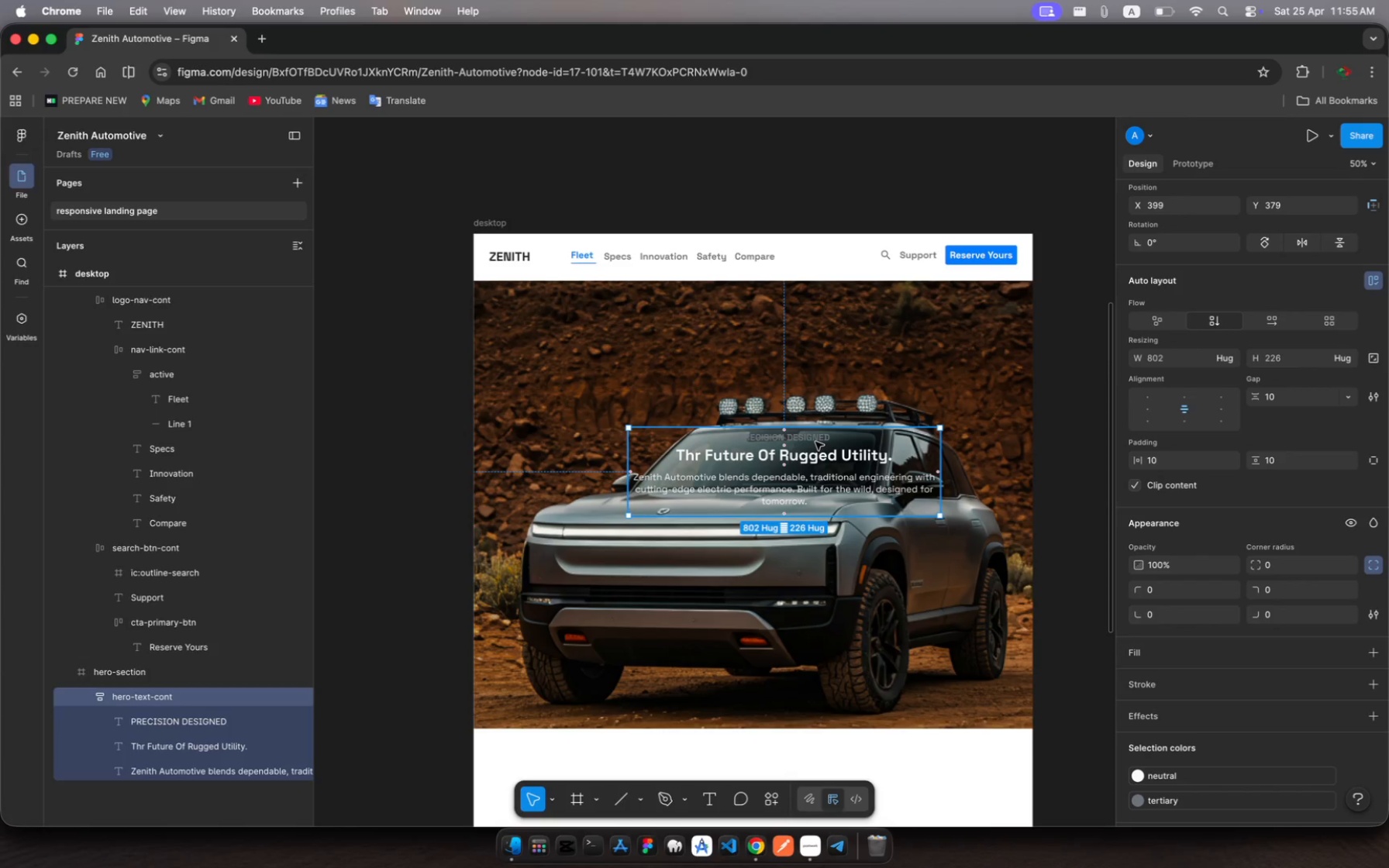 
left_click([815, 442])
 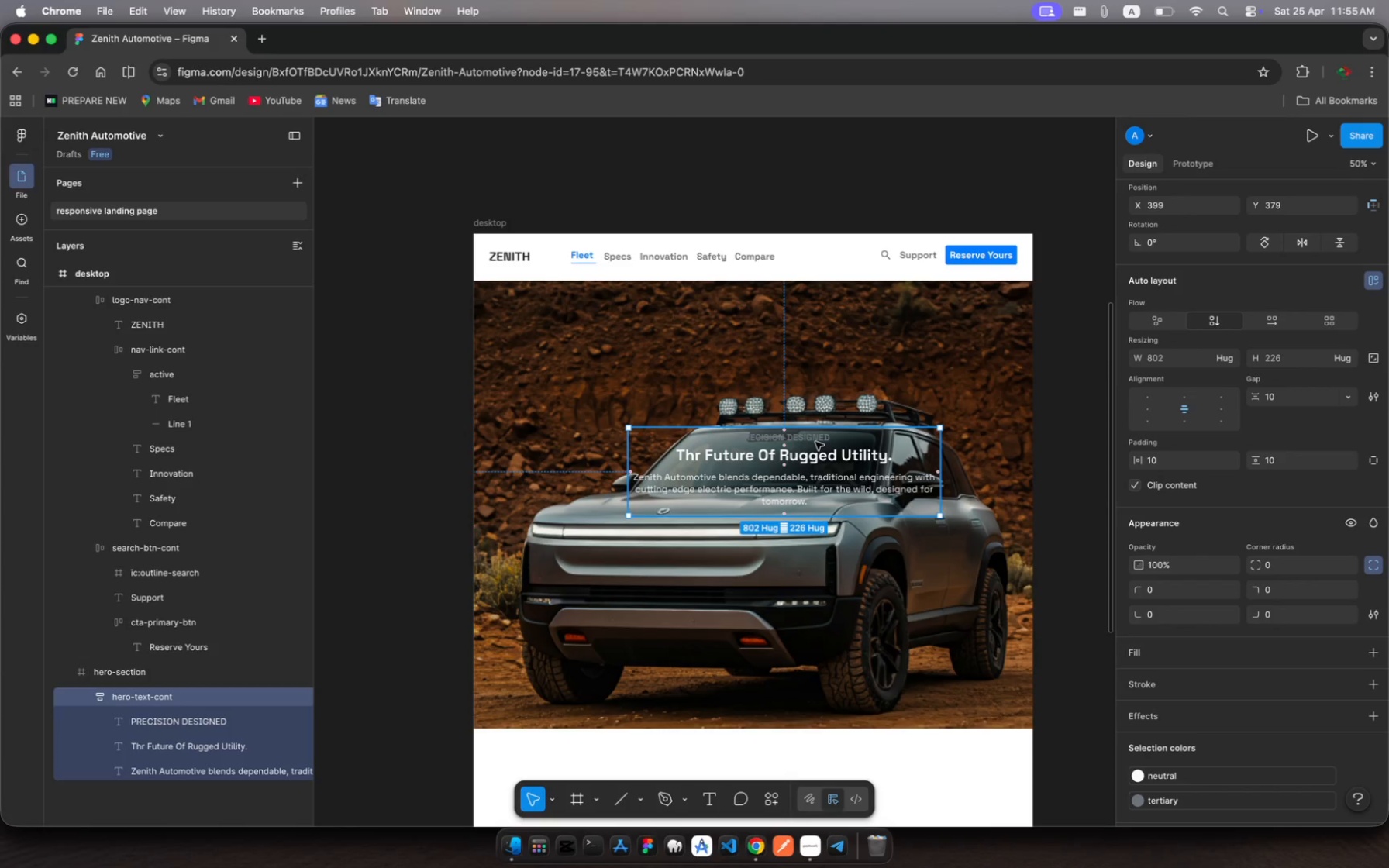 
left_click([815, 442])
 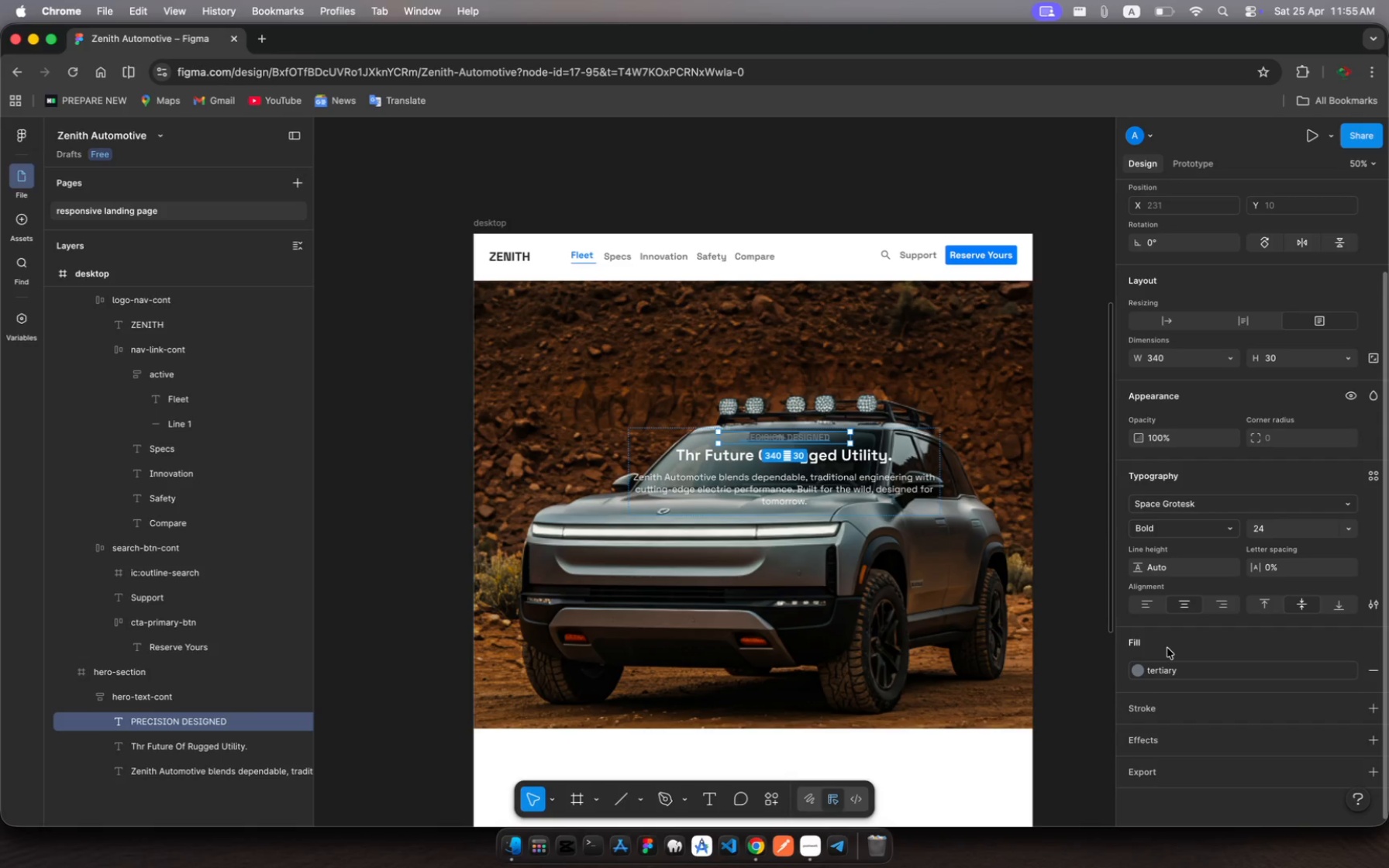 
wait(14.95)
 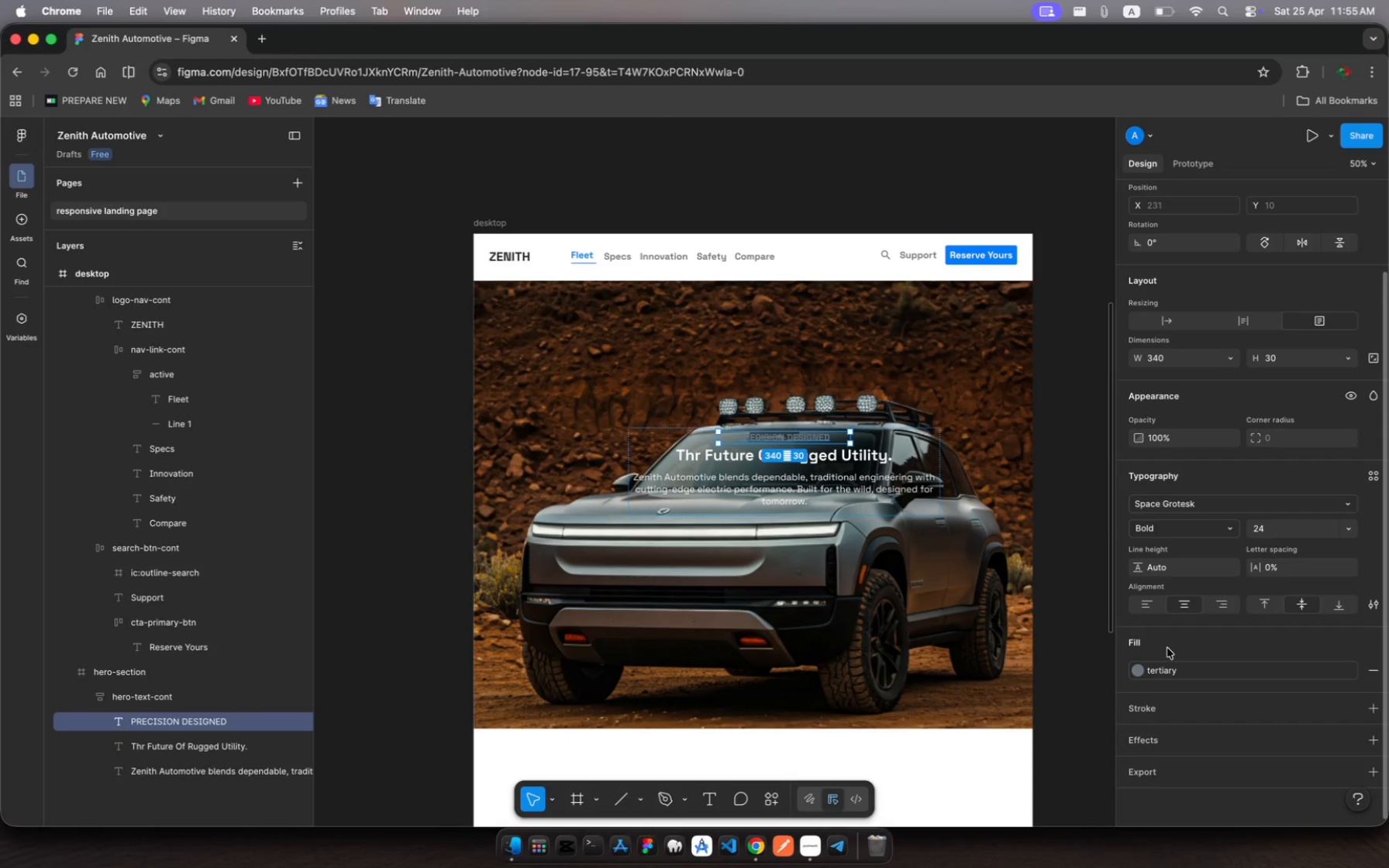 
left_click([923, 510])
 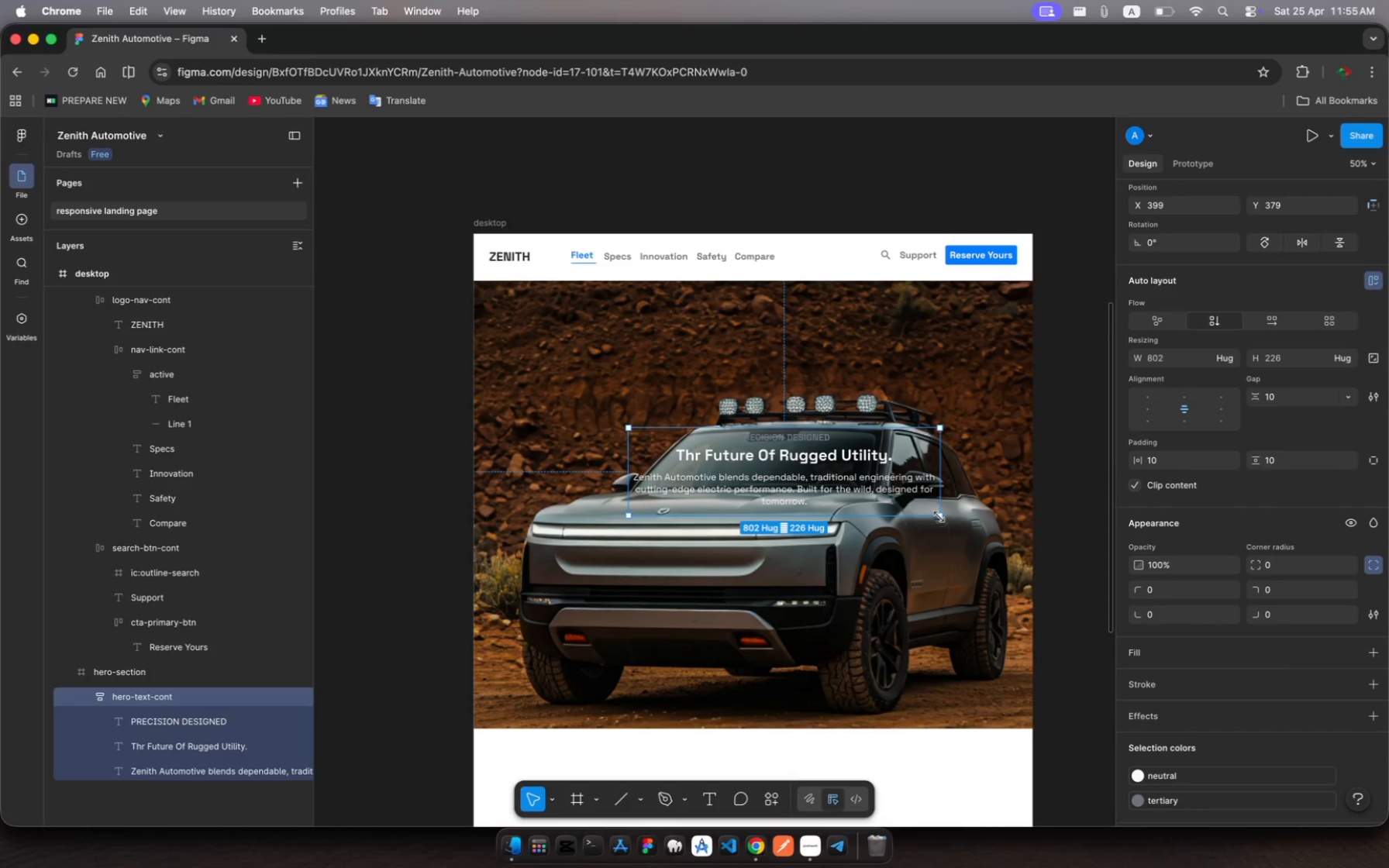 
left_click_drag(start_coordinate=[939, 517], to_coordinate=[959, 570])
 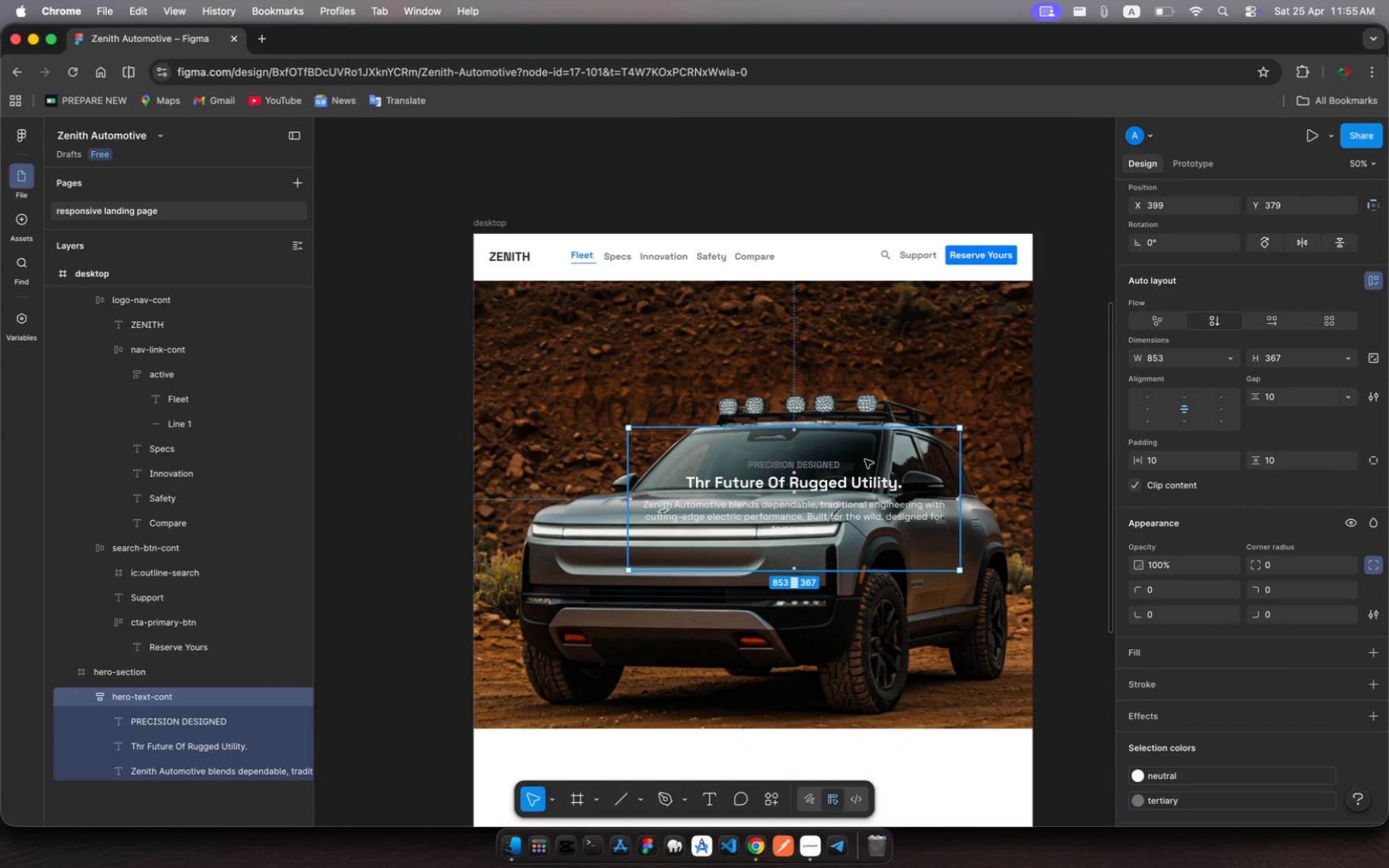 
left_click_drag(start_coordinate=[865, 460], to_coordinate=[864, 463])
 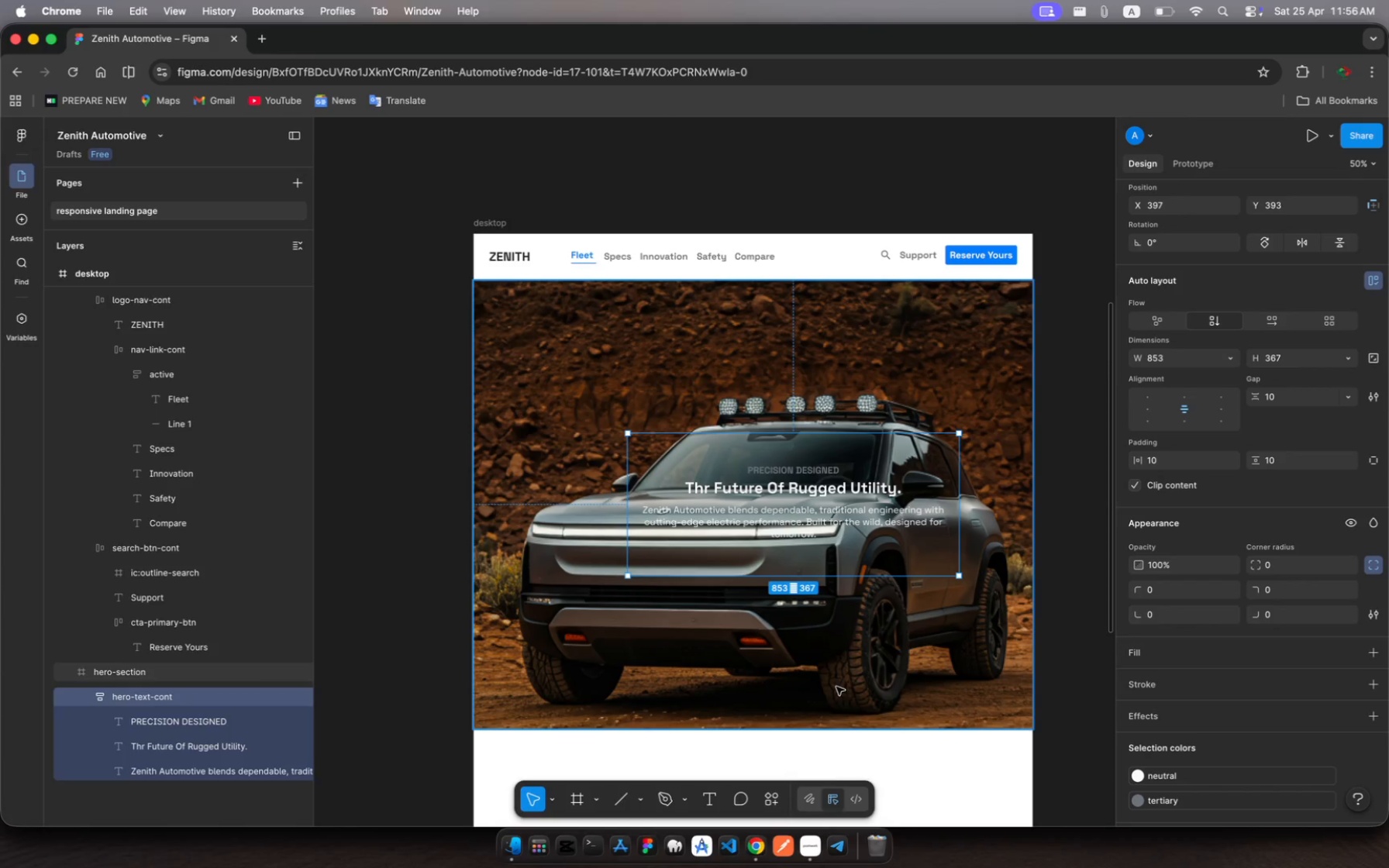 
left_click([815, 846])